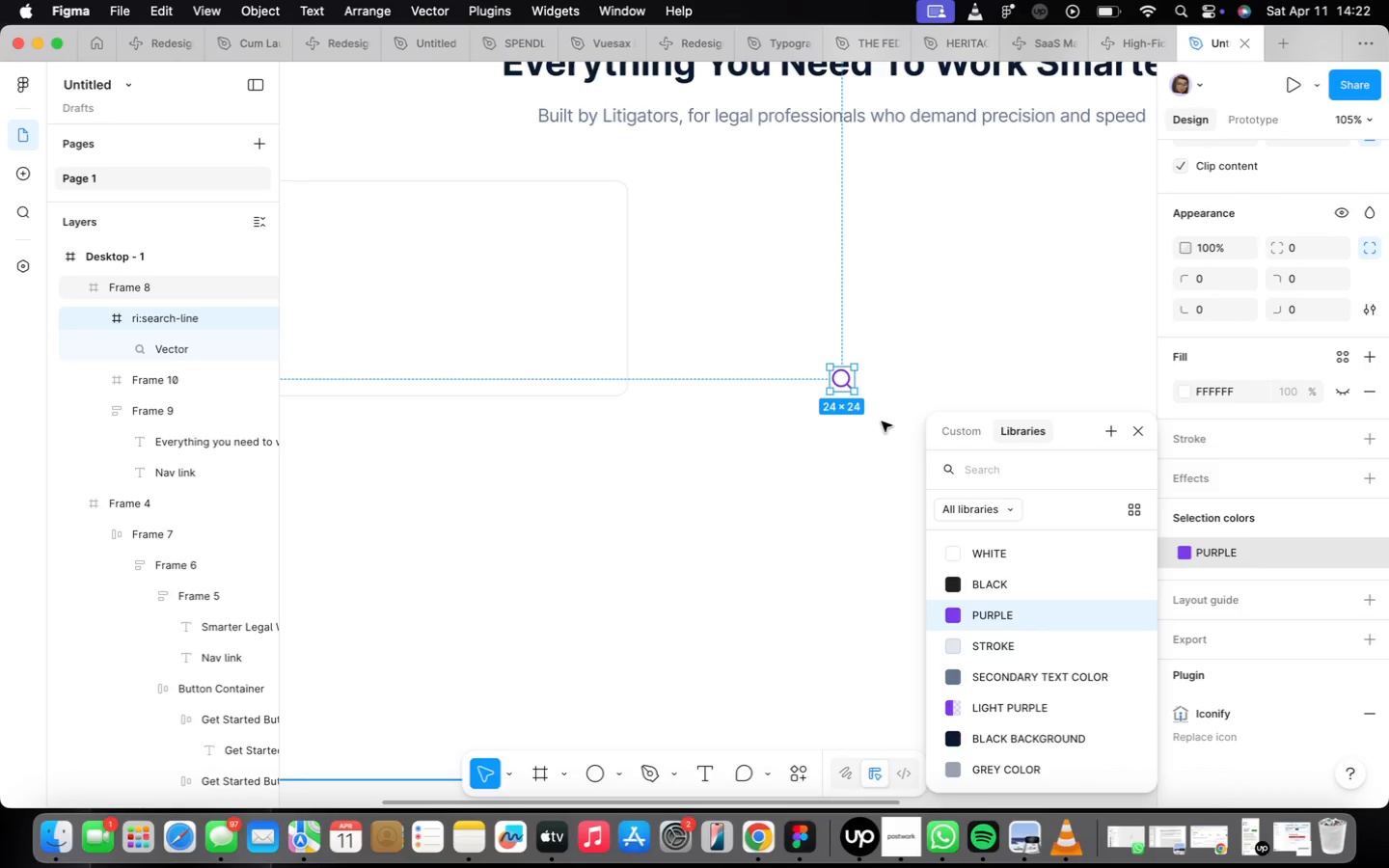 
left_click([870, 408])
 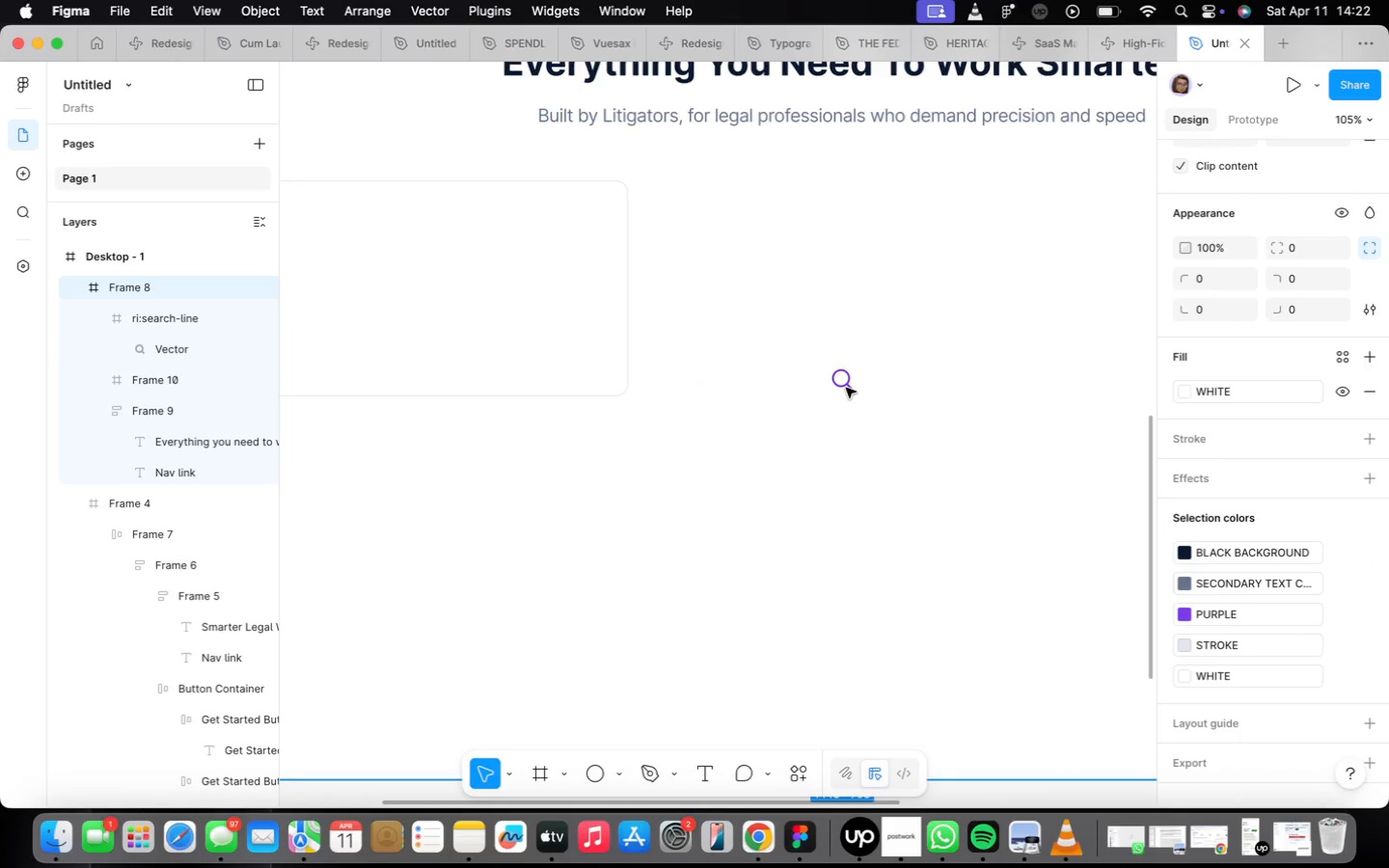 
double_click([846, 388])
 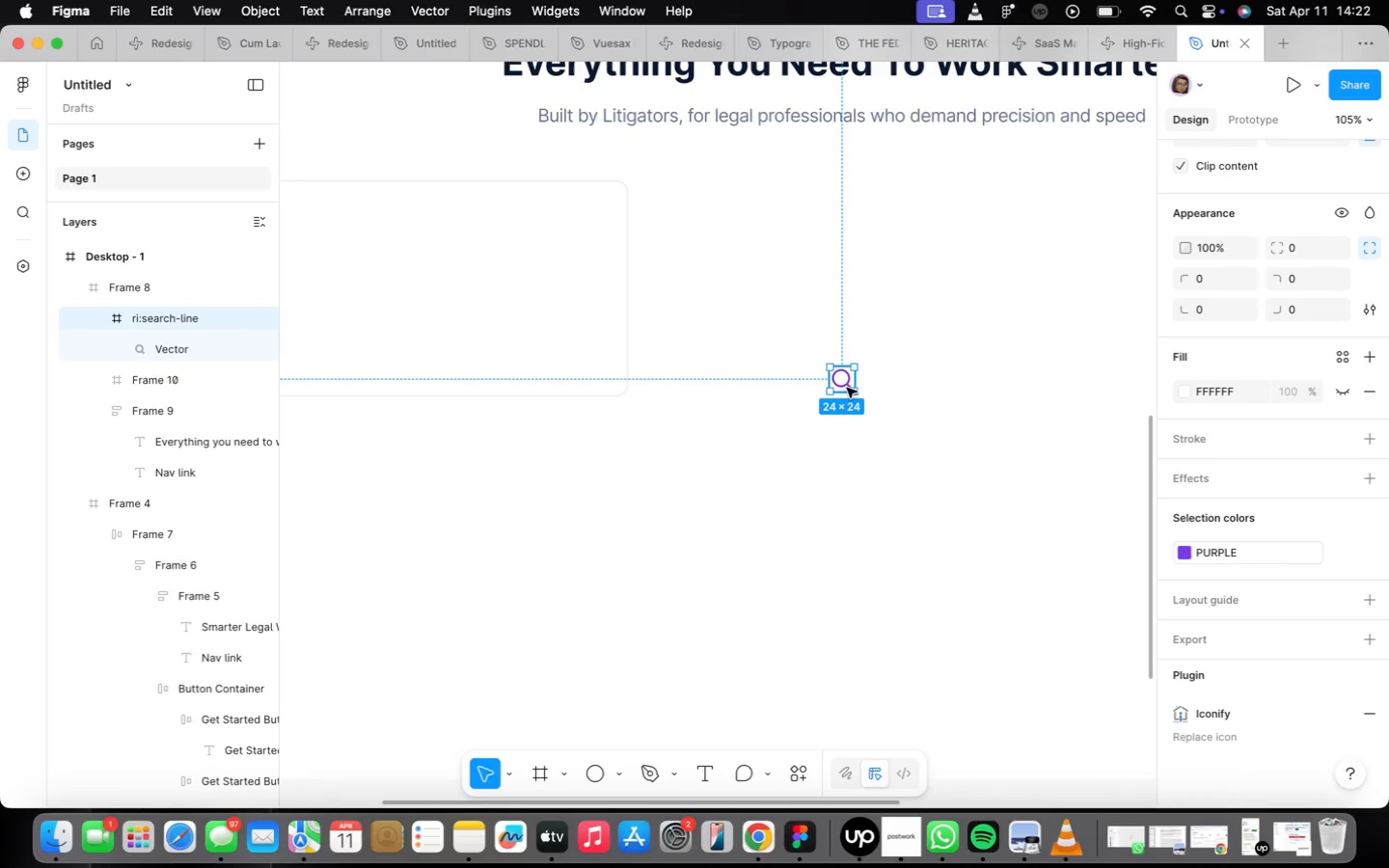 
scroll: coordinate [851, 394], scroll_direction: up, amount: 9.0
 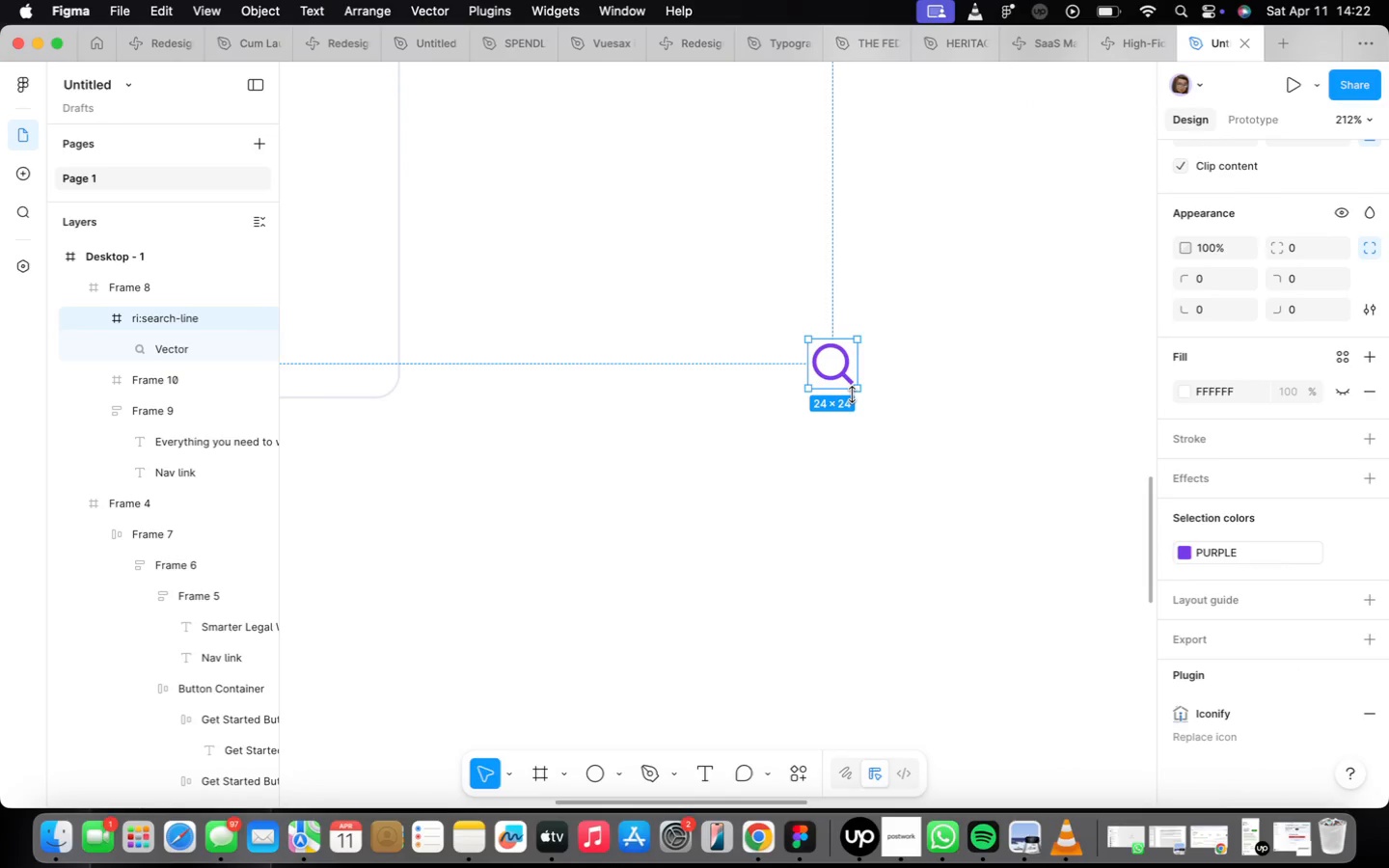 
key(Shift+ShiftLeft)
 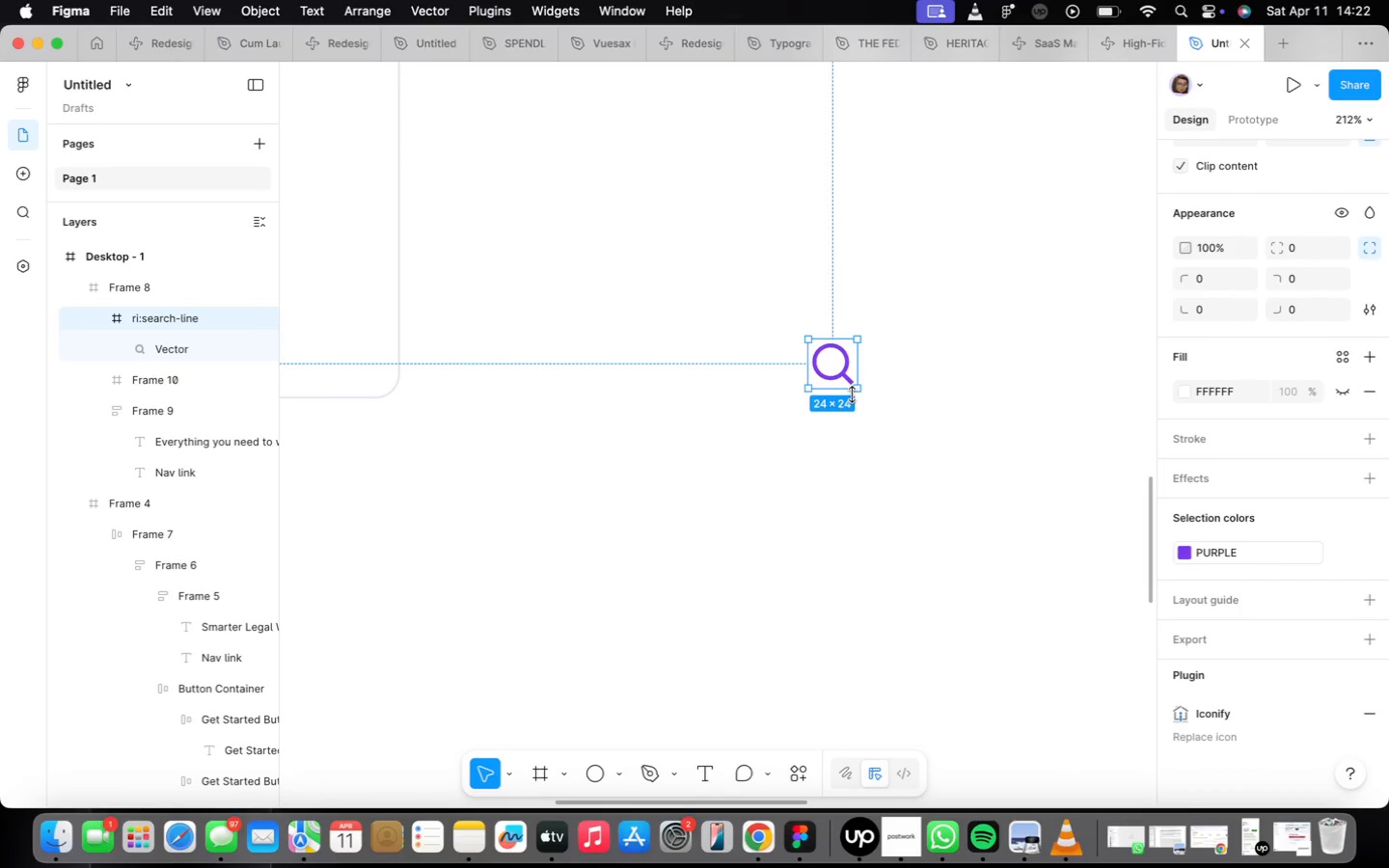 
key(Shift+A)
 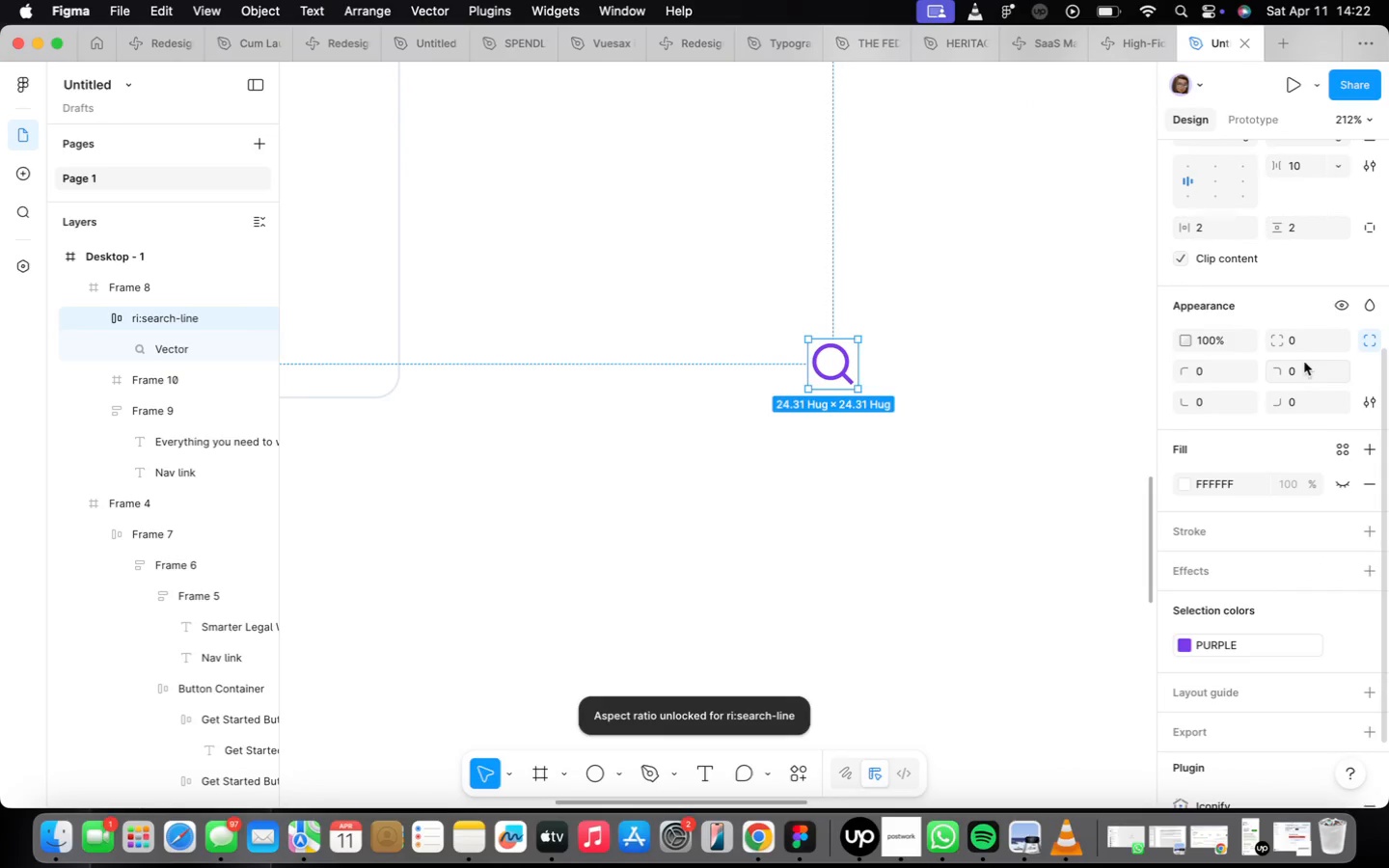 
mouse_move([1294, 250])
 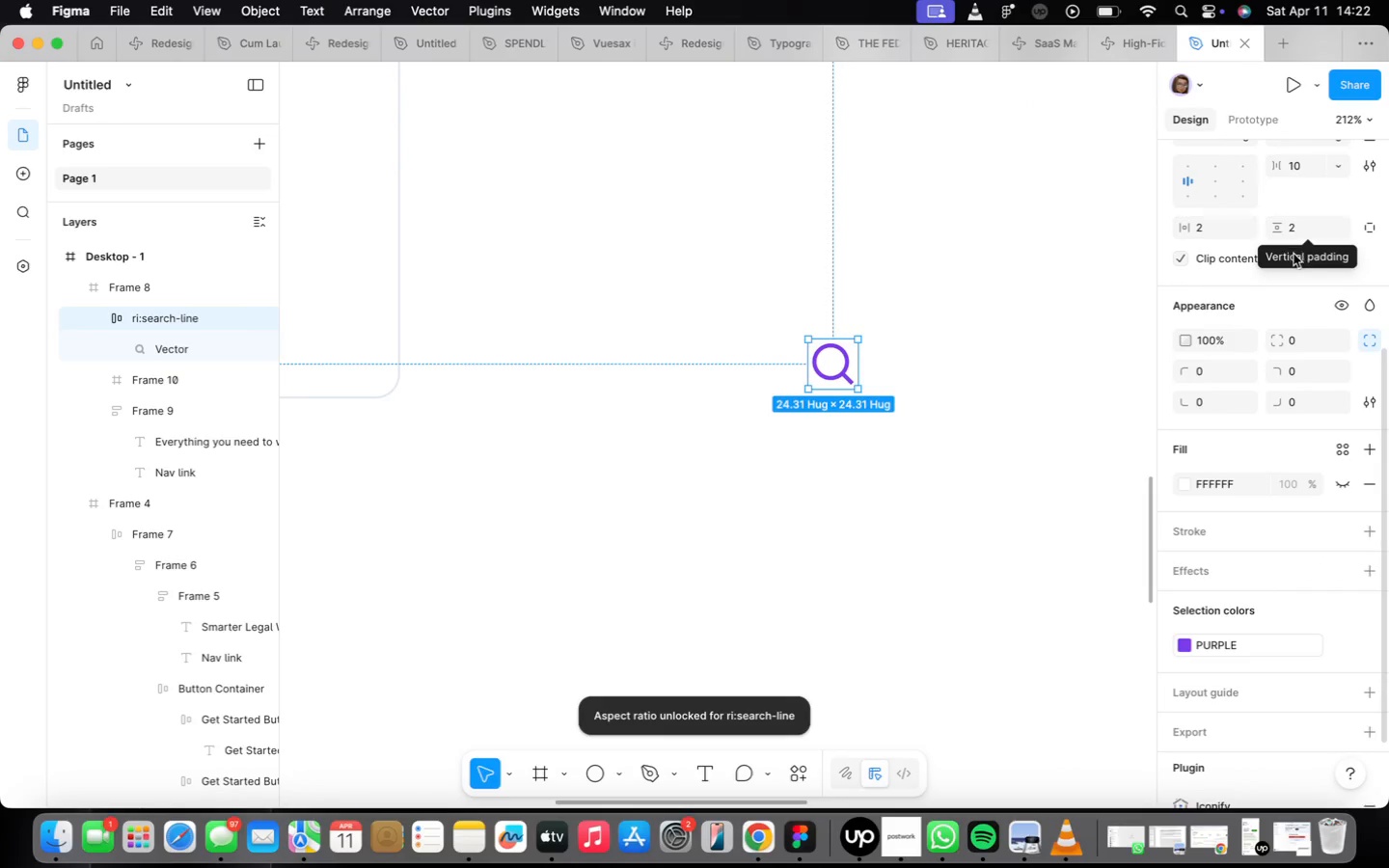 
scroll: coordinate [1293, 256], scroll_direction: up, amount: 9.0
 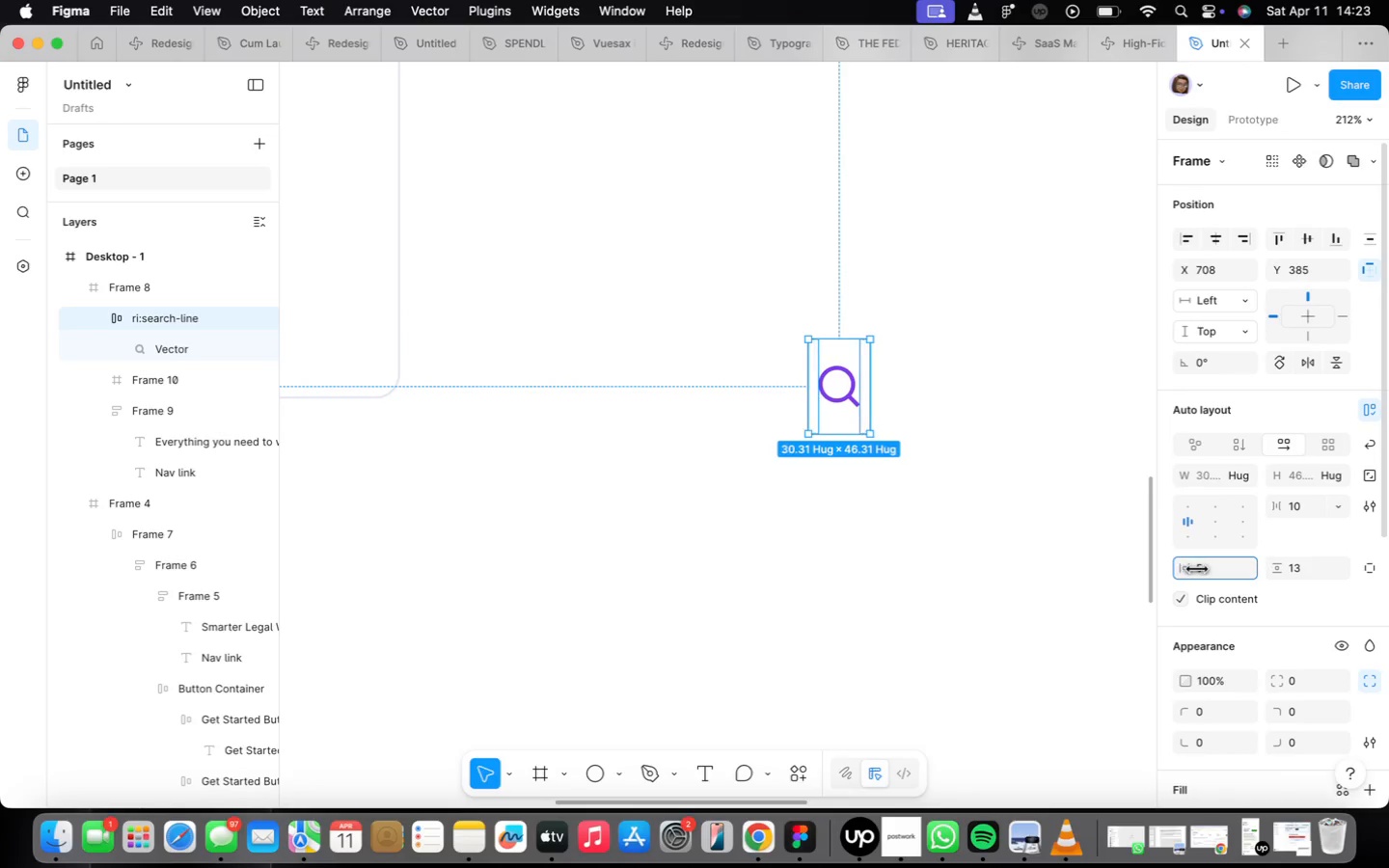 
wait(11.27)
 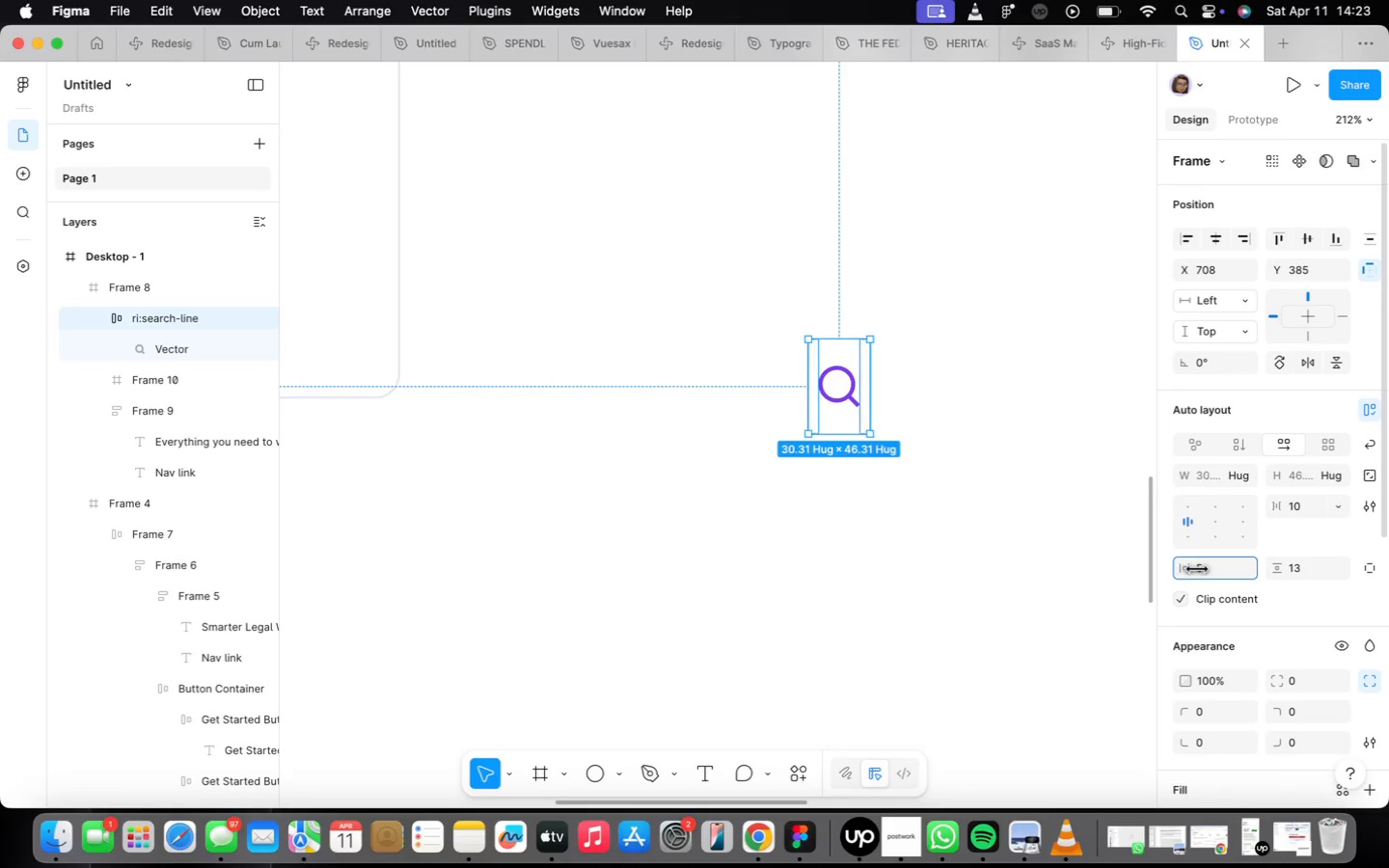 
left_click([1297, 677])
 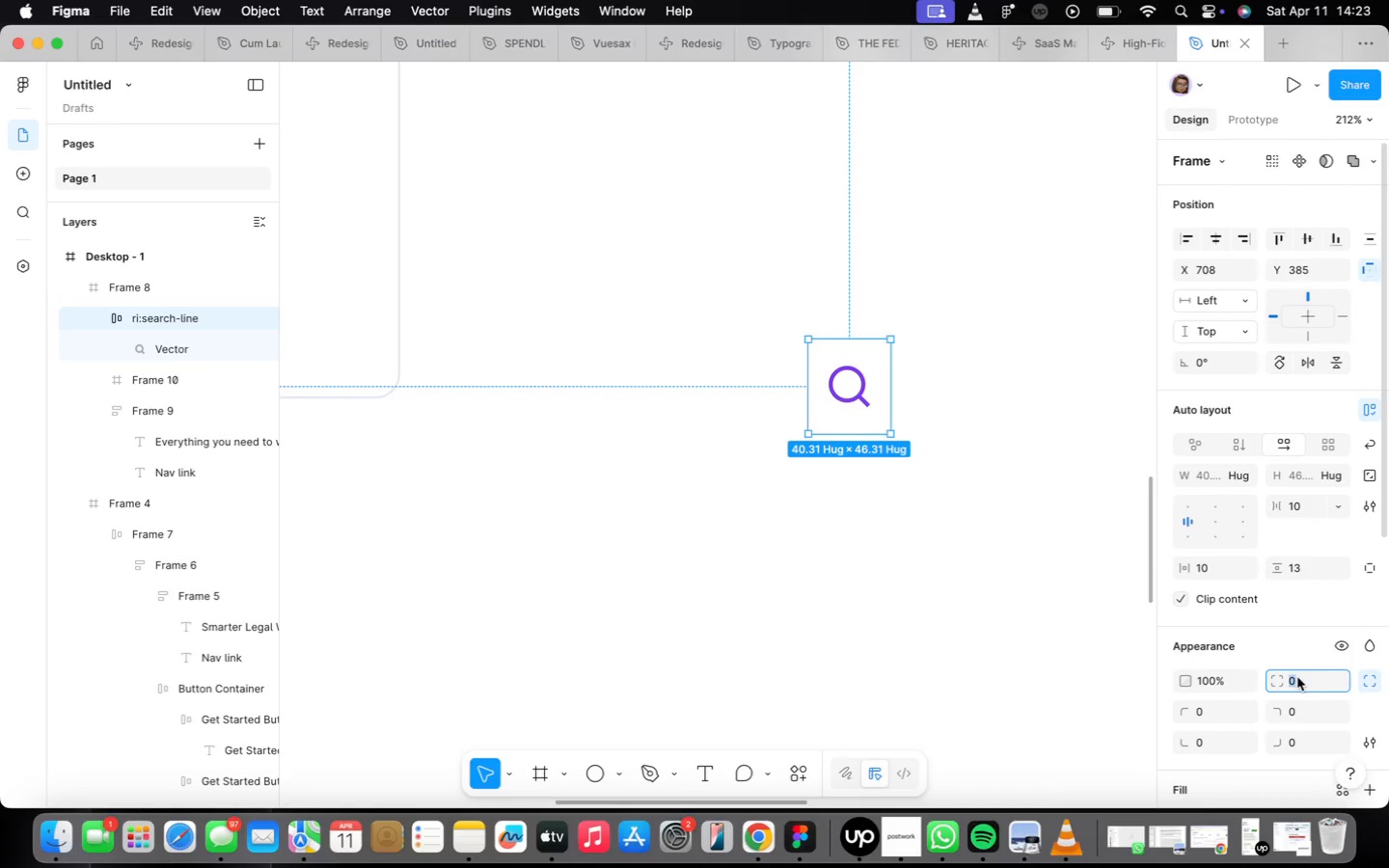 
key(8)
 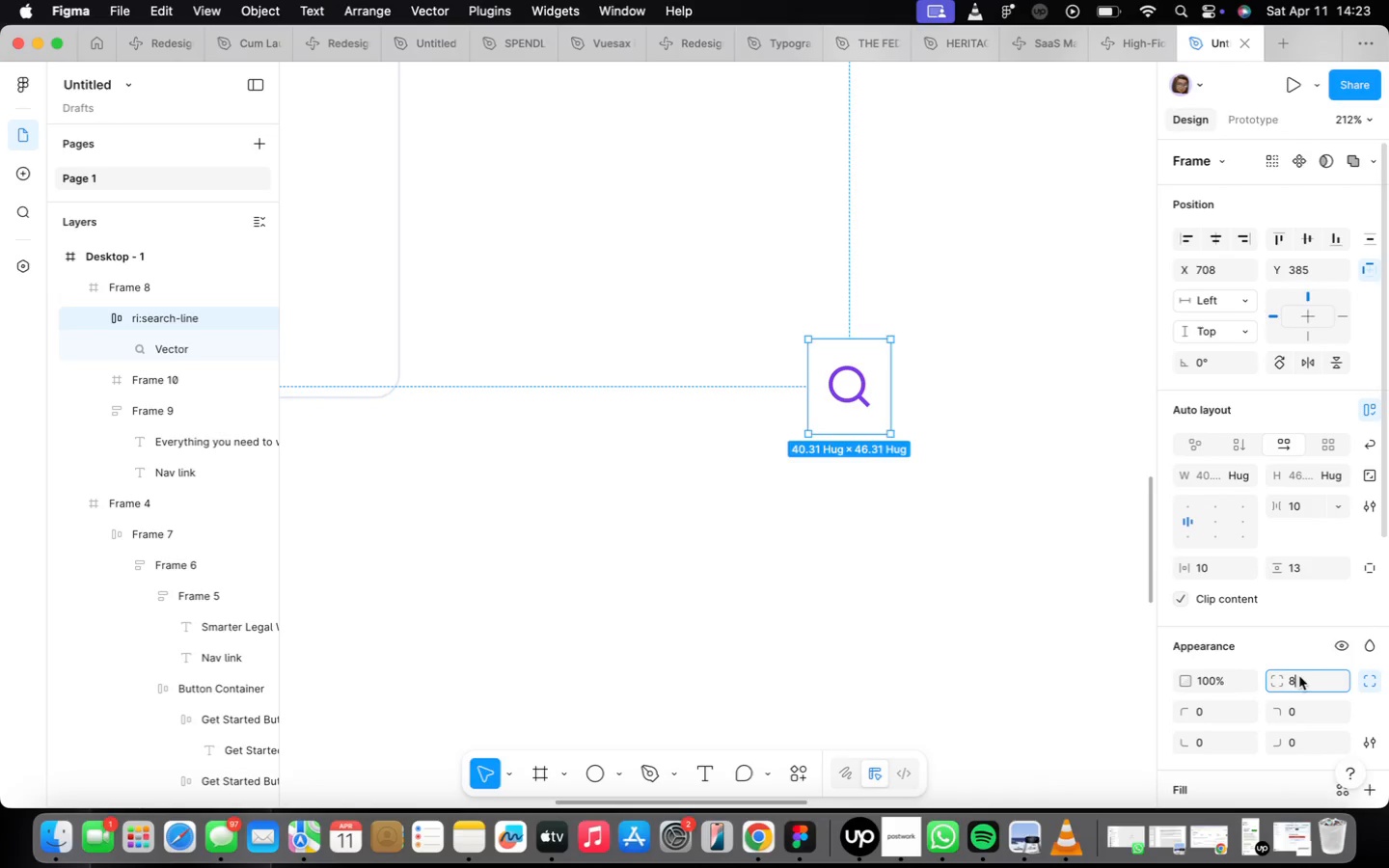 
key(Enter)
 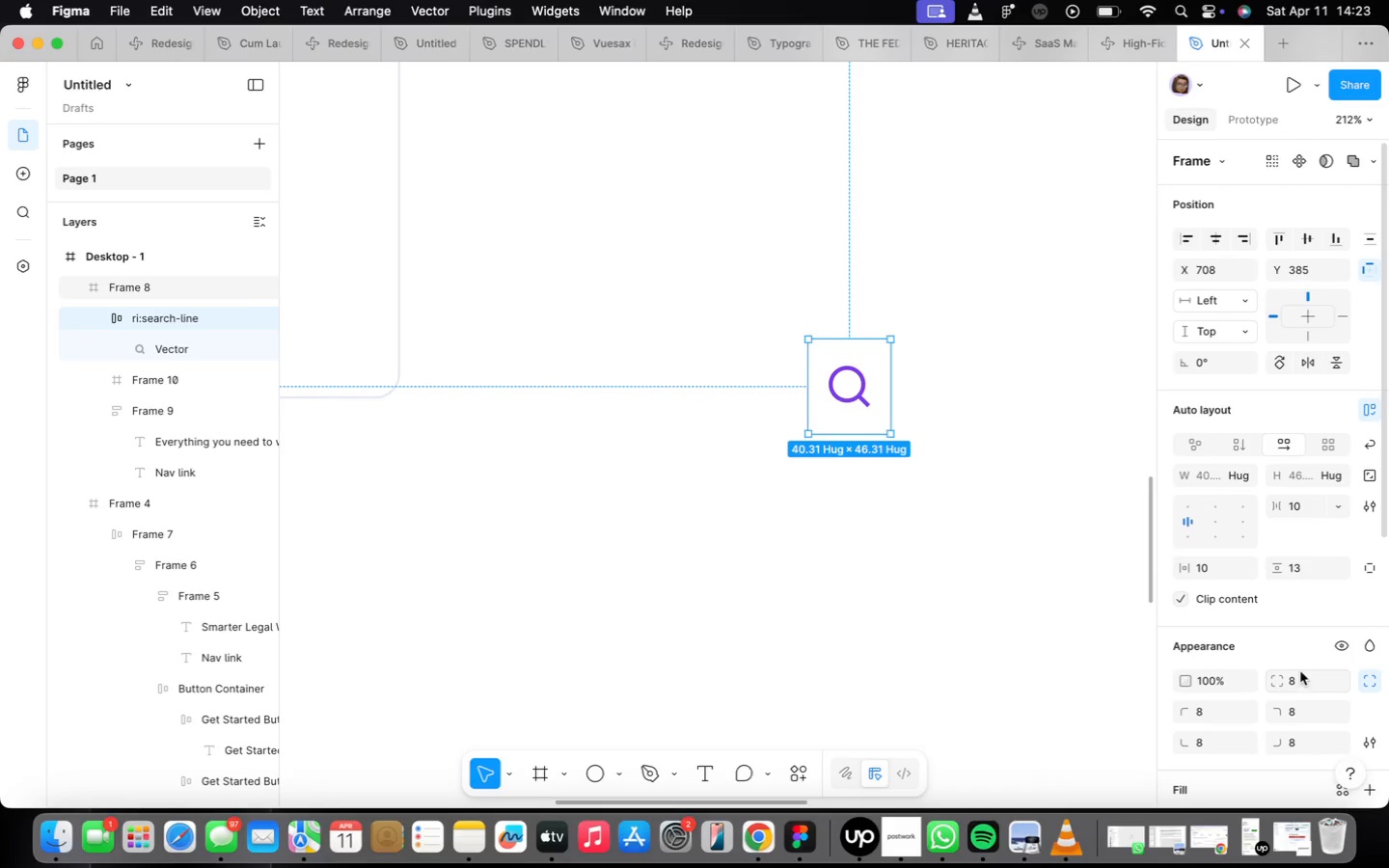 
scroll: coordinate [1306, 665], scroll_direction: down, amount: 10.0
 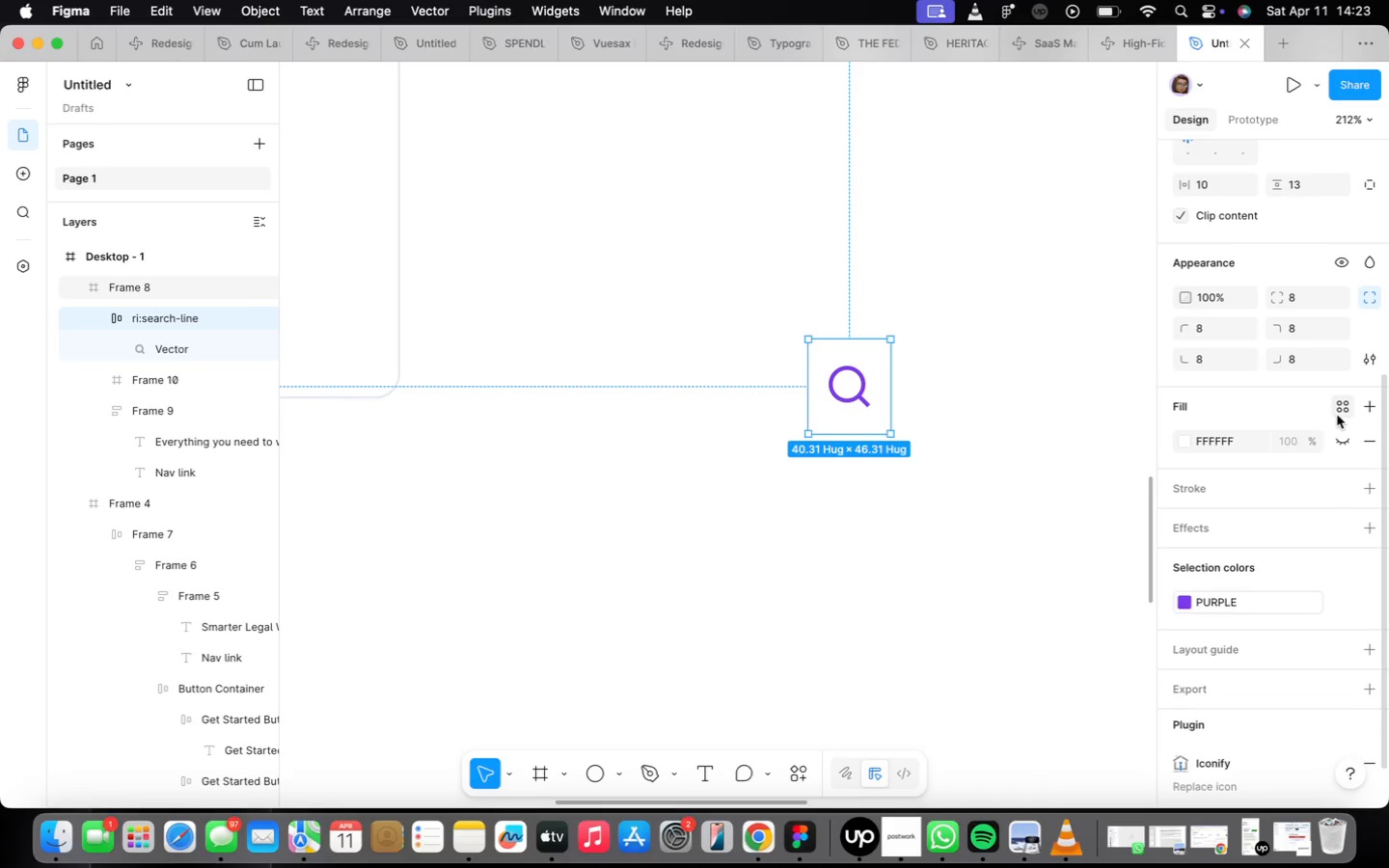 
mouse_move([1292, 438])
 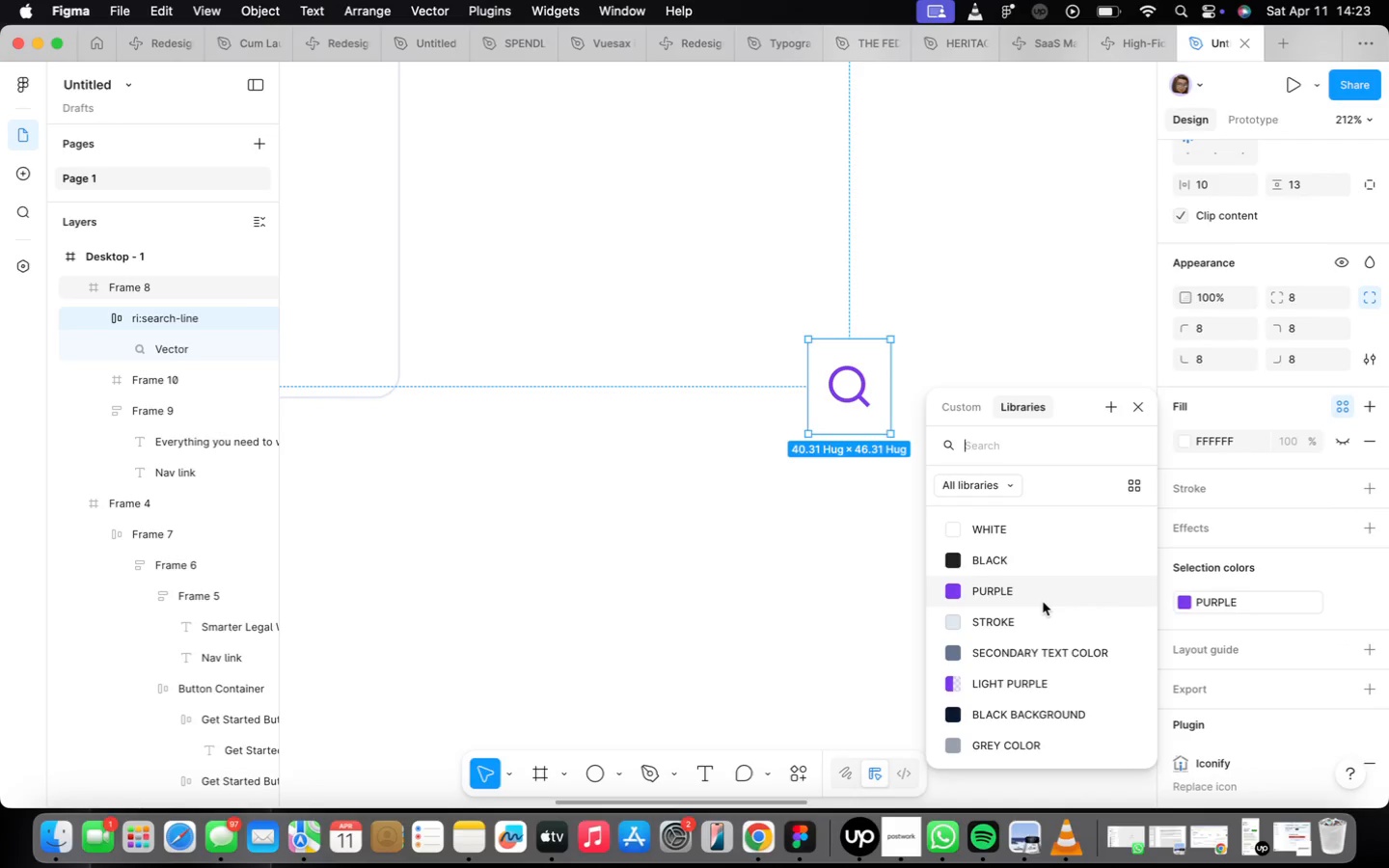 
left_click([1043, 602])
 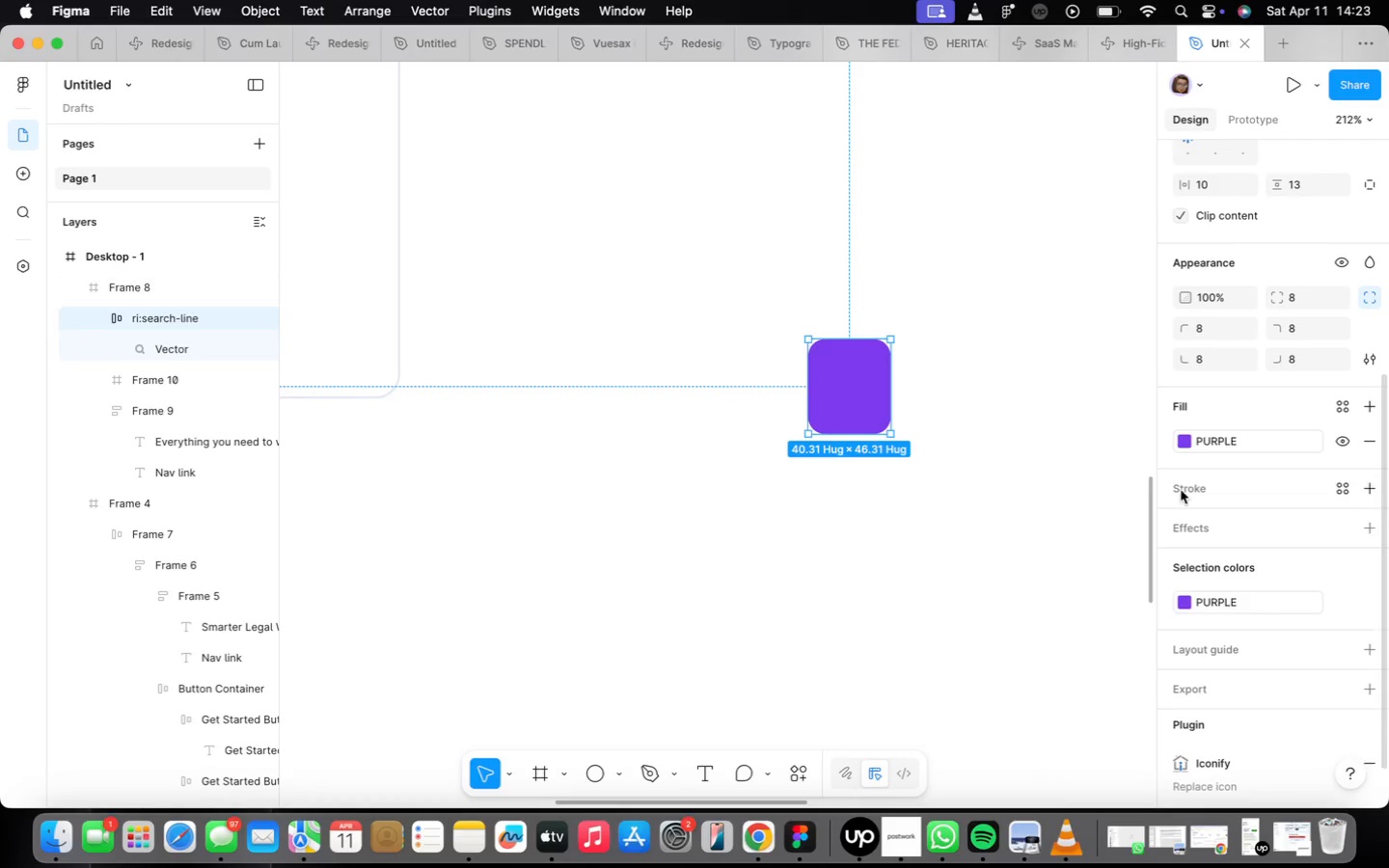 
left_click([1233, 448])
 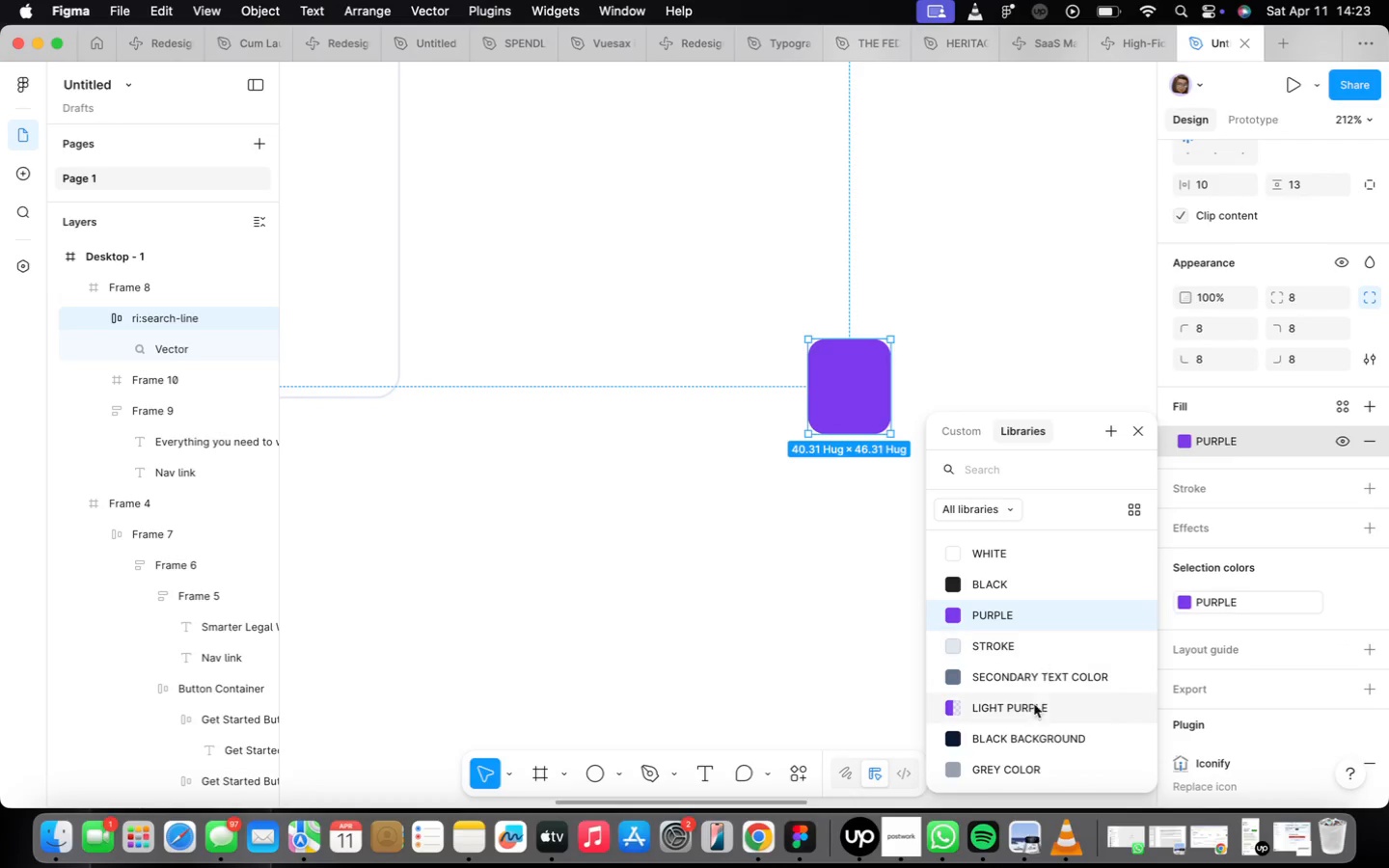 
left_click([1034, 708])
 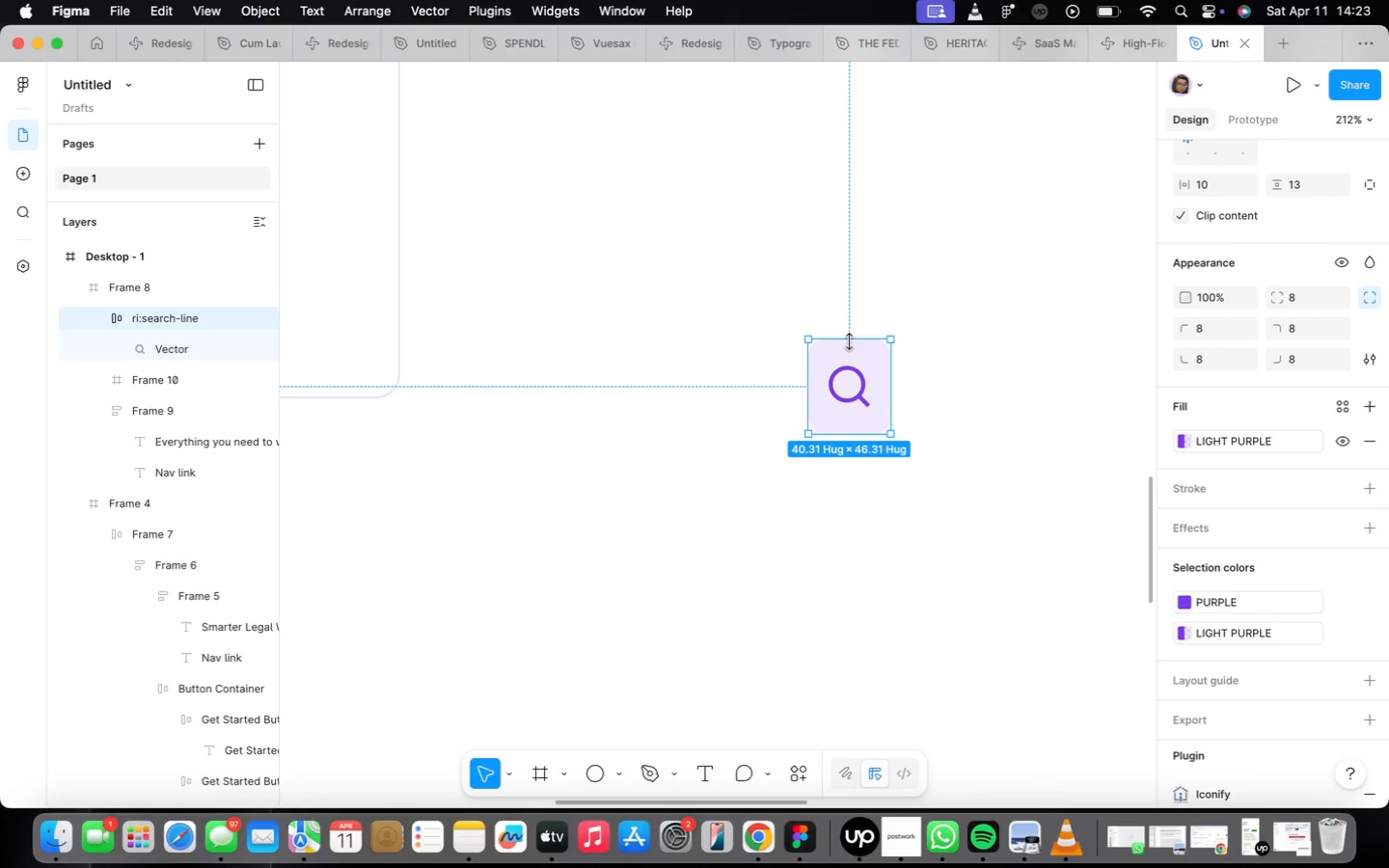 
scroll: coordinate [1262, 387], scroll_direction: up, amount: 30.0
 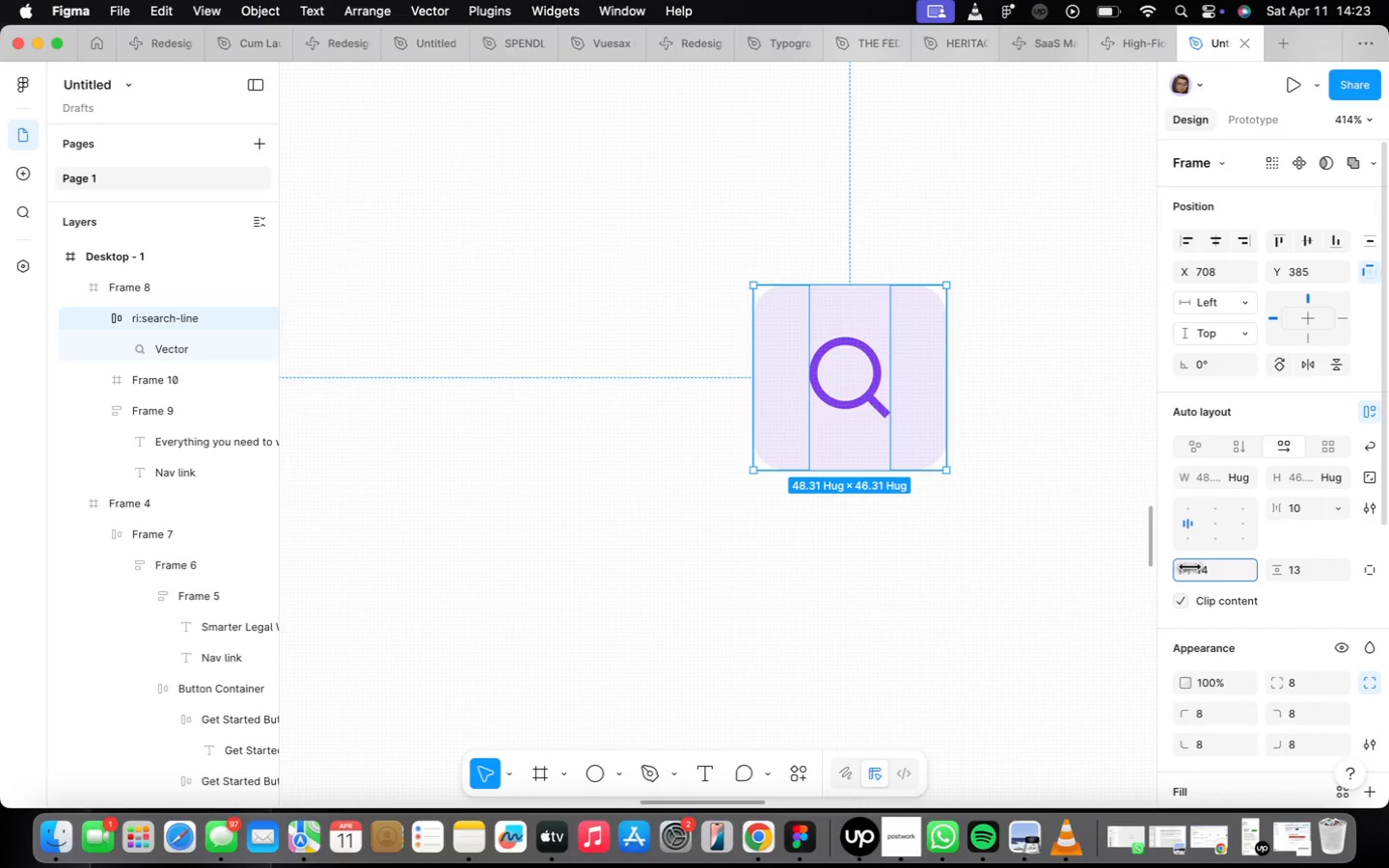 
mouse_move([1252, 556])
 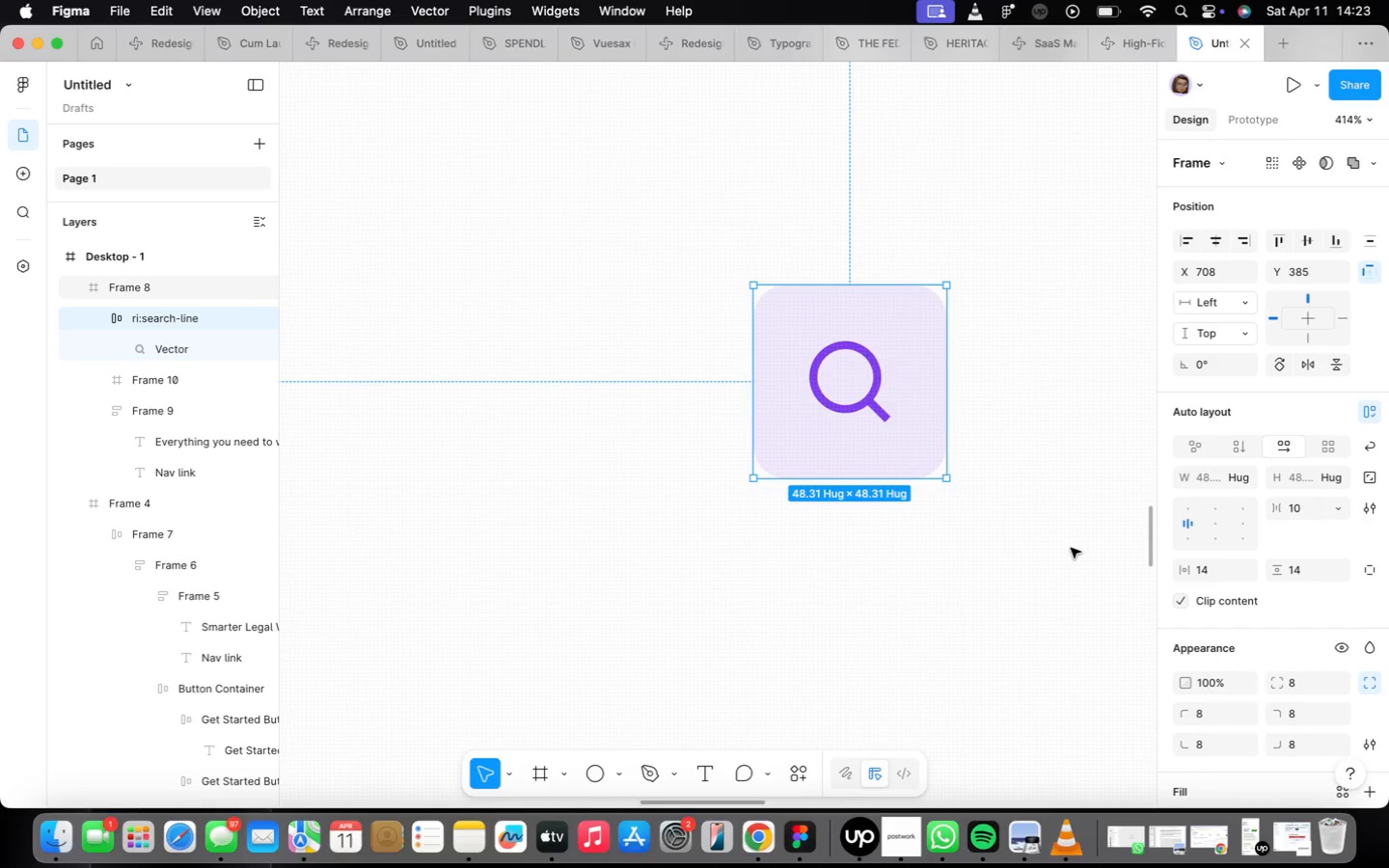 
left_click([1061, 547])
 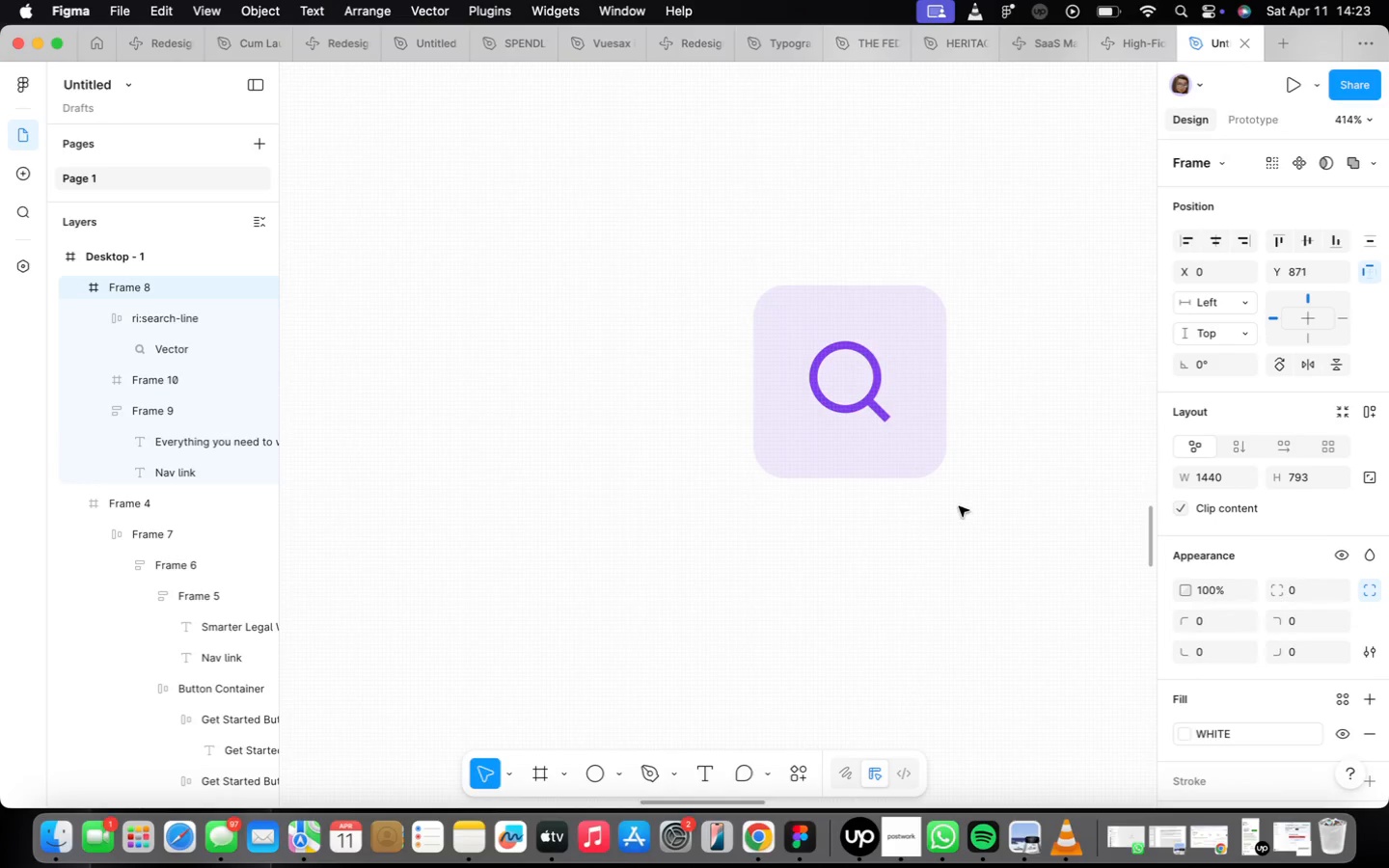 
scroll: coordinate [954, 511], scroll_direction: down, amount: 21.0
 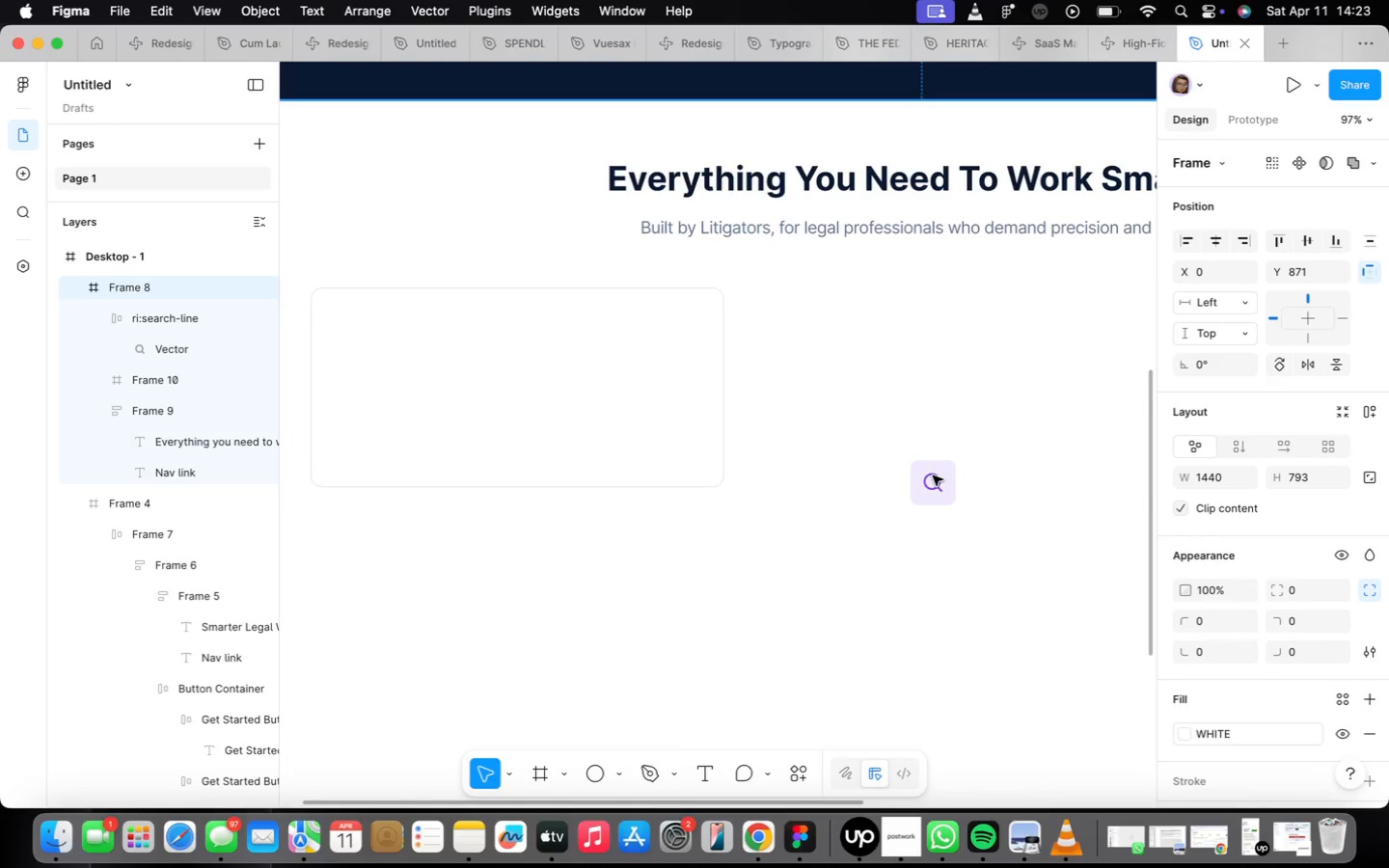 
left_click([938, 482])
 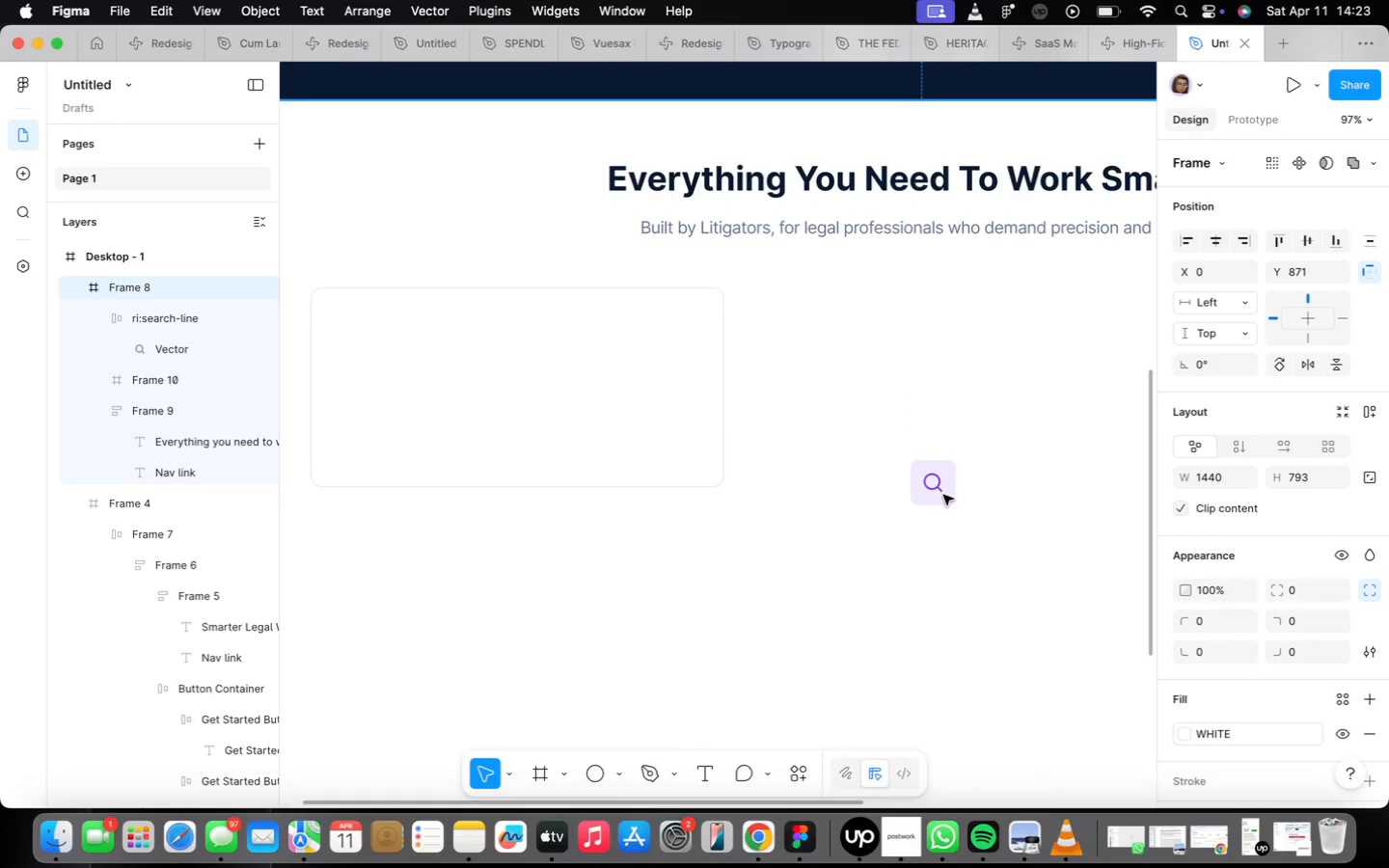 
left_click([949, 506])
 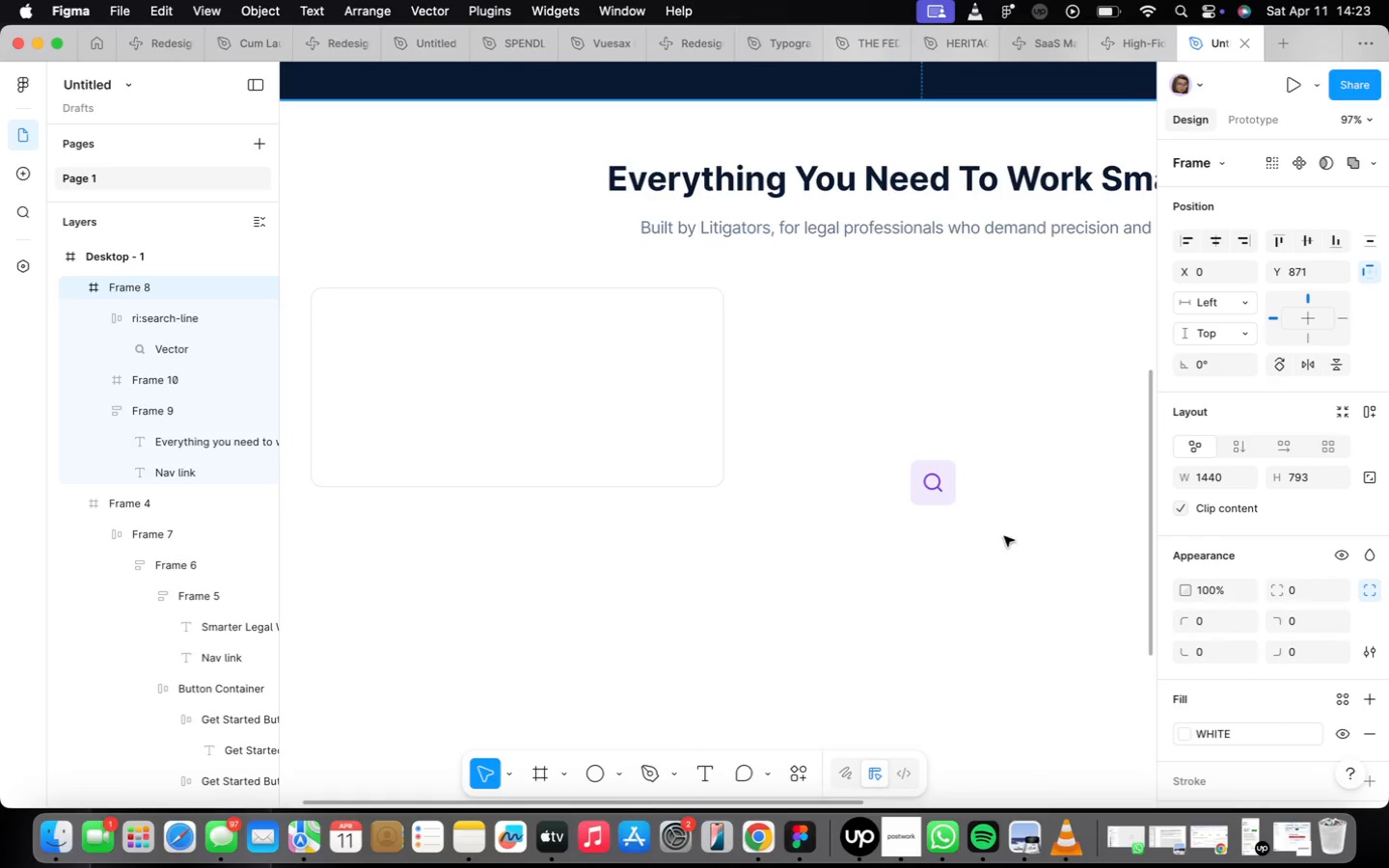 
left_click_drag(start_coordinate=[977, 502], to_coordinate=[982, 503])
 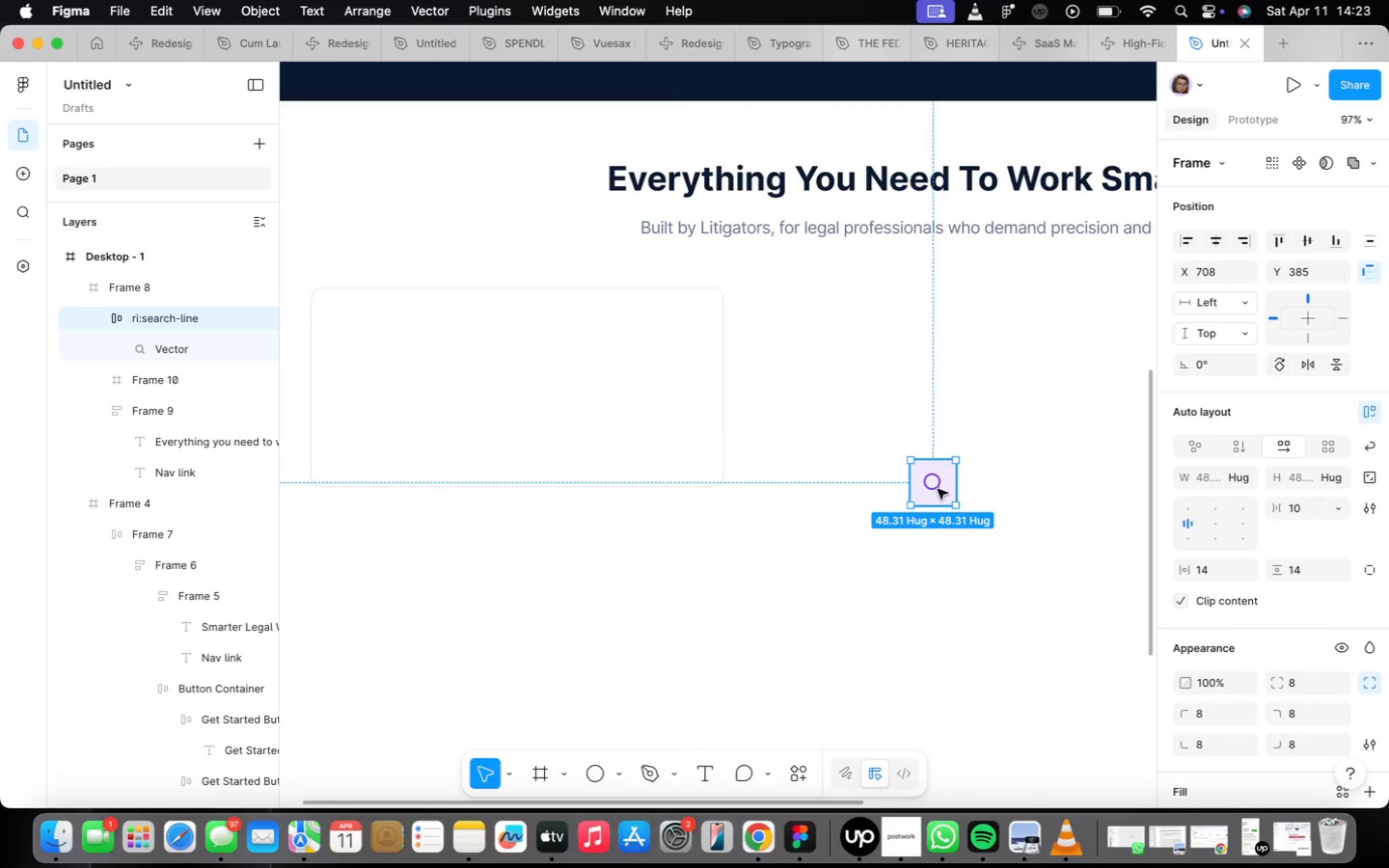 
left_click_drag(start_coordinate=[938, 485], to_coordinate=[585, 380])
 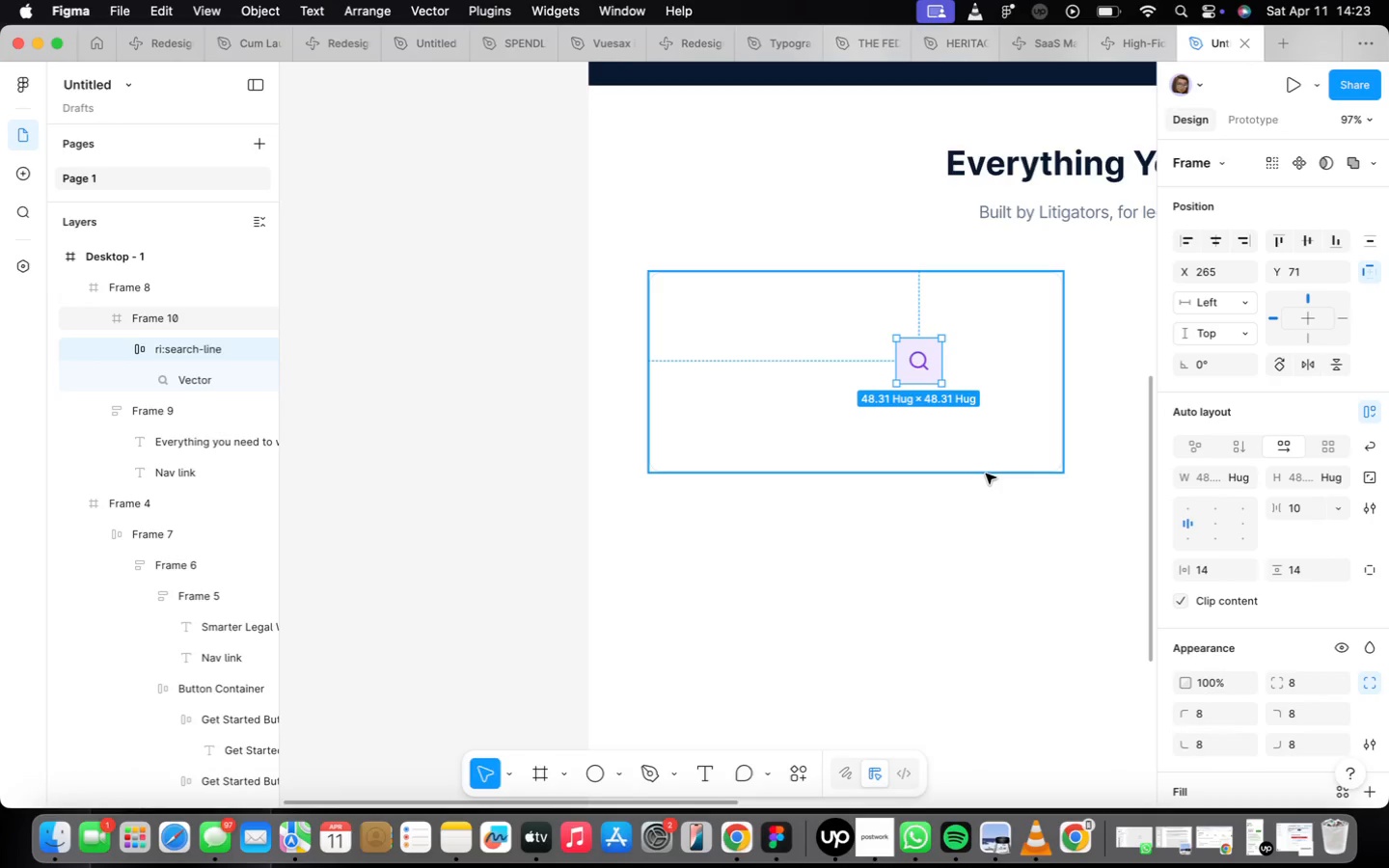 
wait(6.02)
 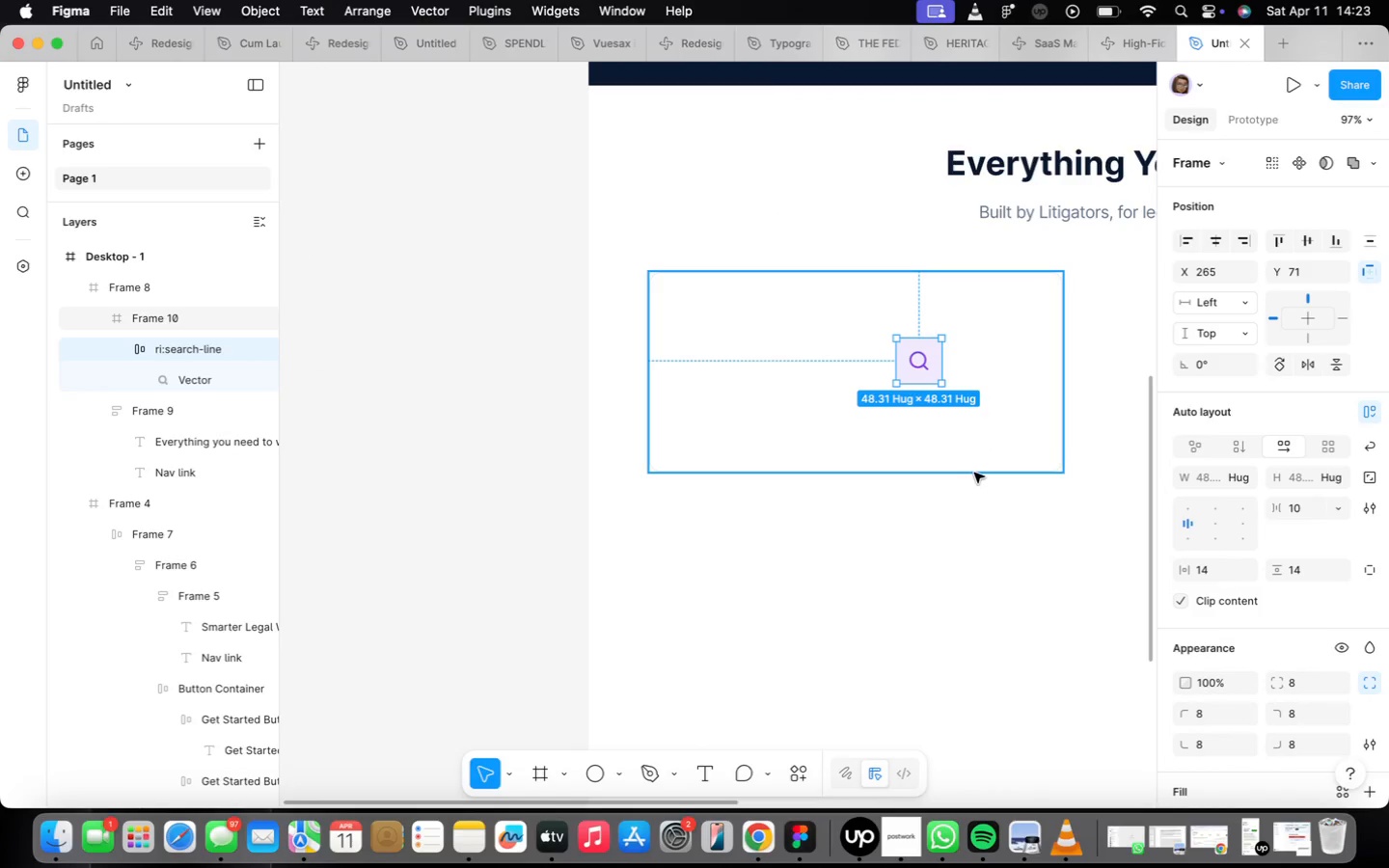 
left_click_drag(start_coordinate=[916, 361], to_coordinate=[691, 326])
 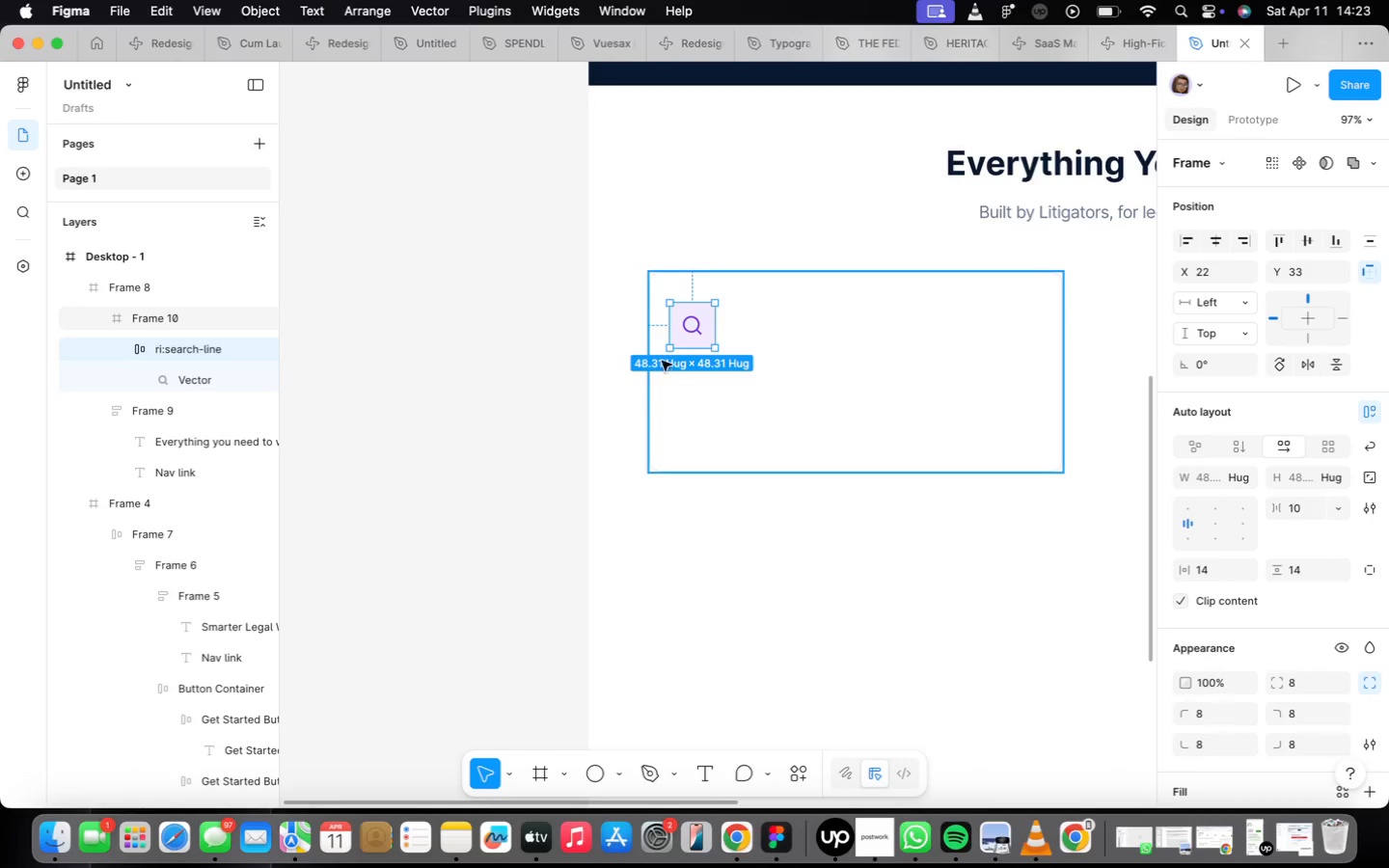 
left_click_drag(start_coordinate=[691, 327], to_coordinate=[692, 322])
 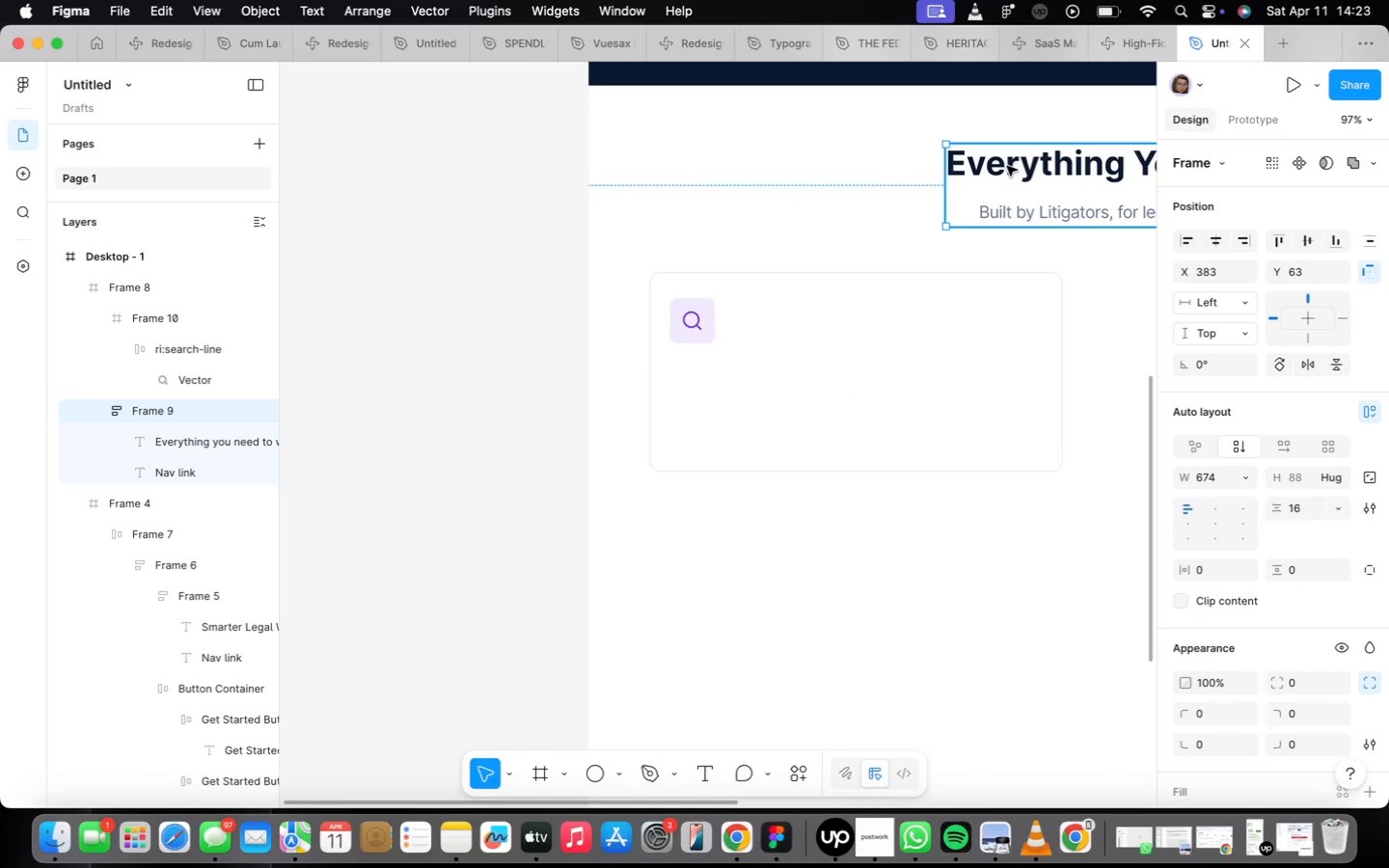 
double_click([1007, 166])
 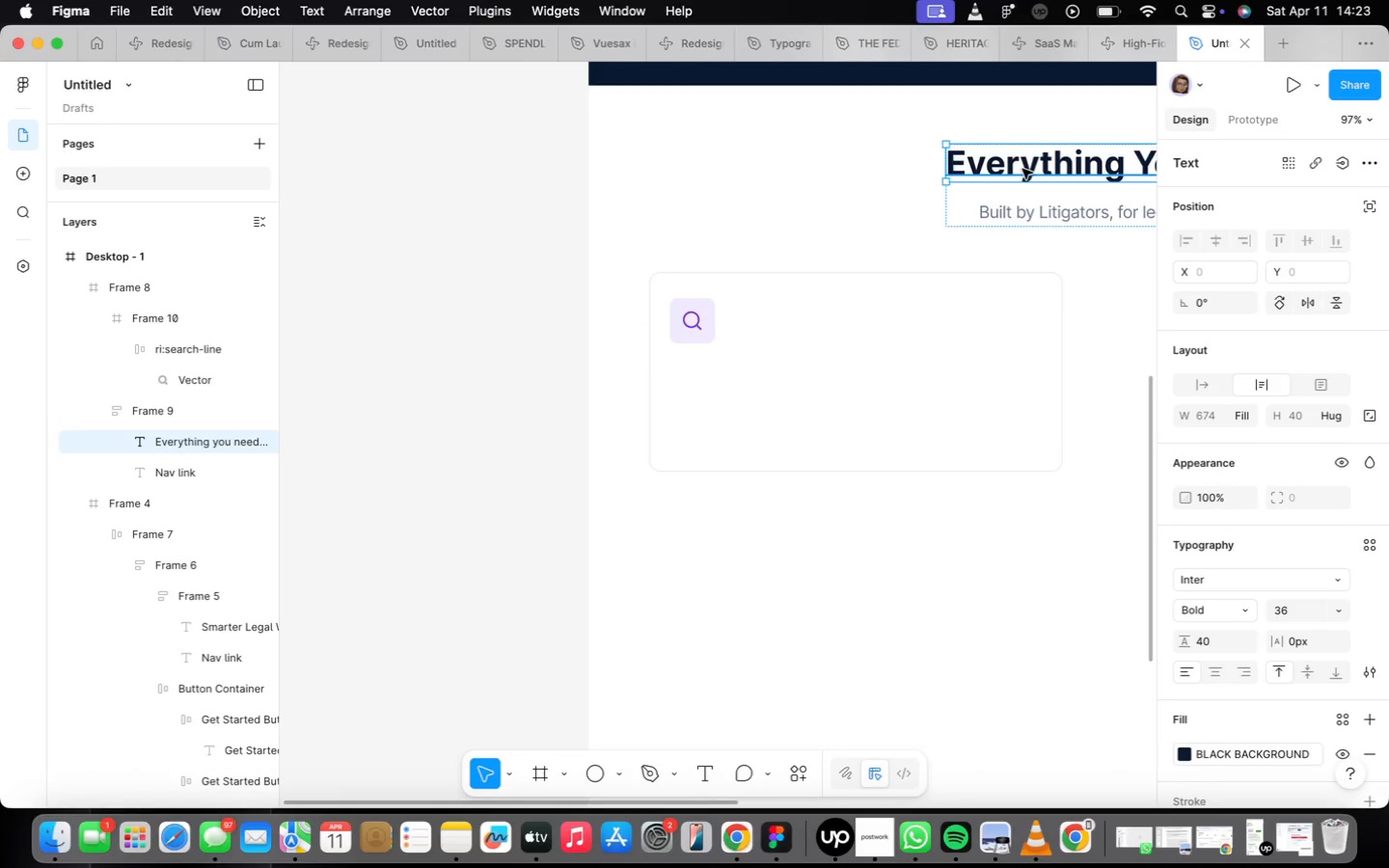 
hold_key(key=OptionLeft, duration=1.67)
left_click_drag(start_coordinate=[1022, 169], to_coordinate=[698, 628])
 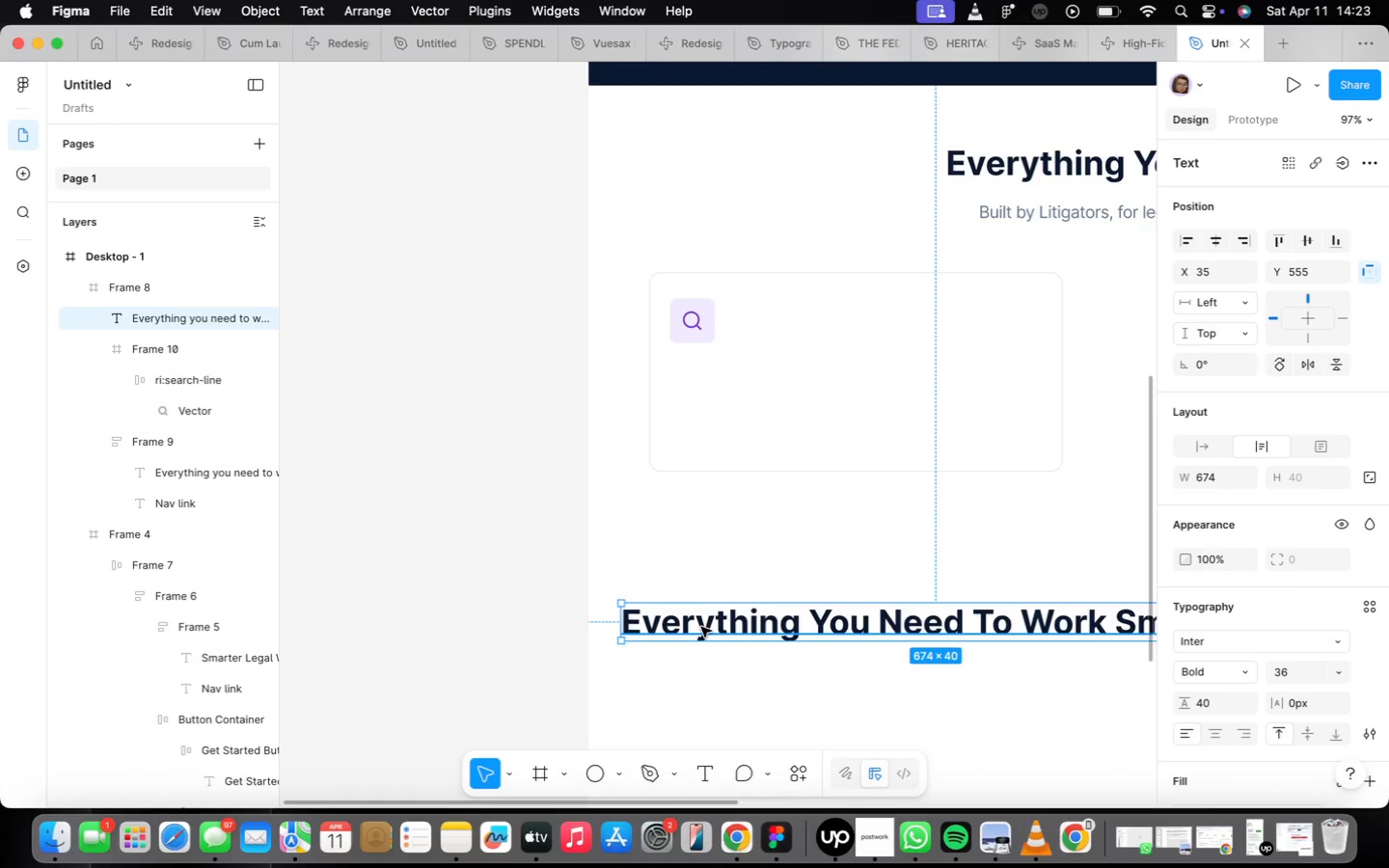 
double_click([701, 627])
 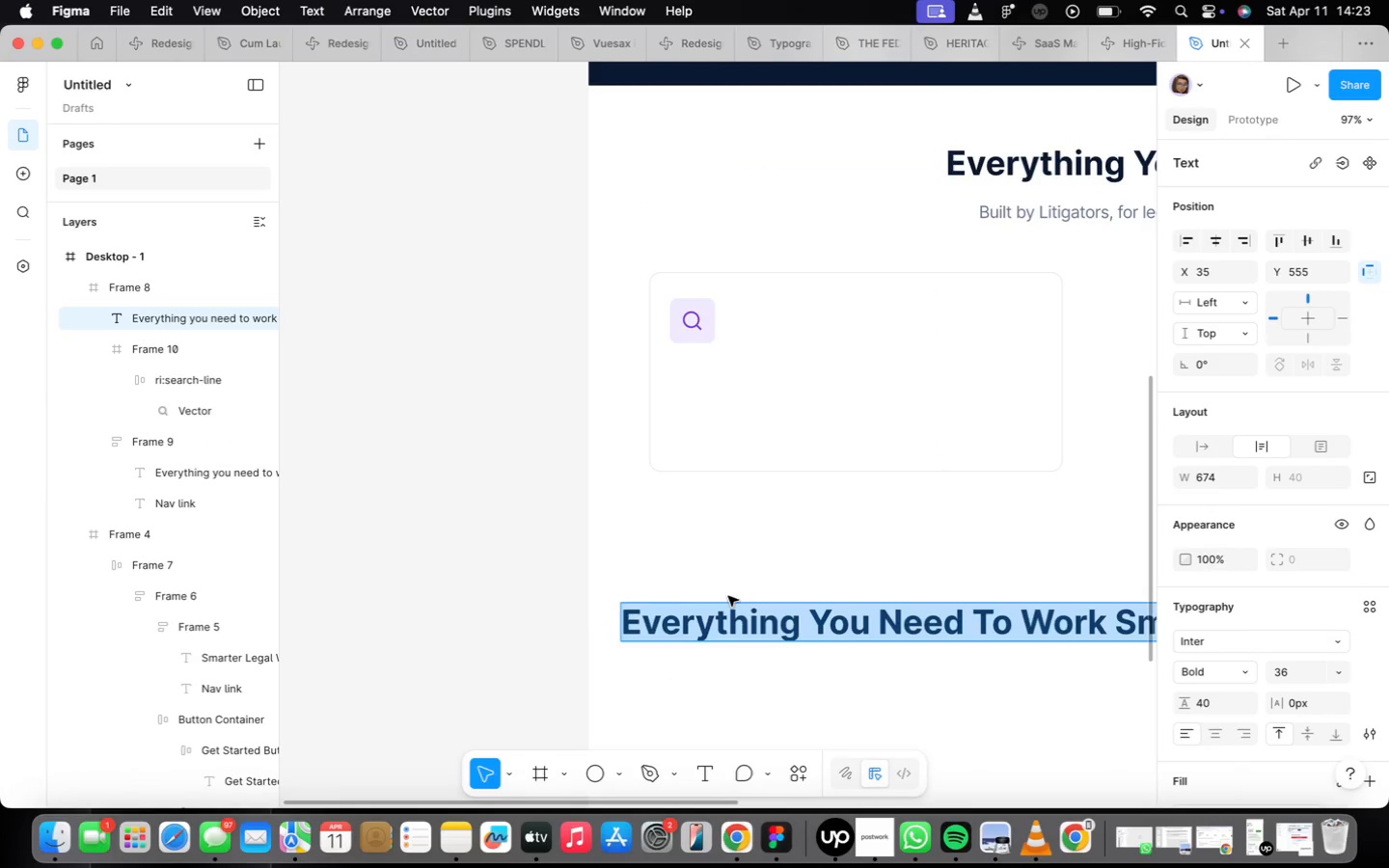 
type(AI Research)
 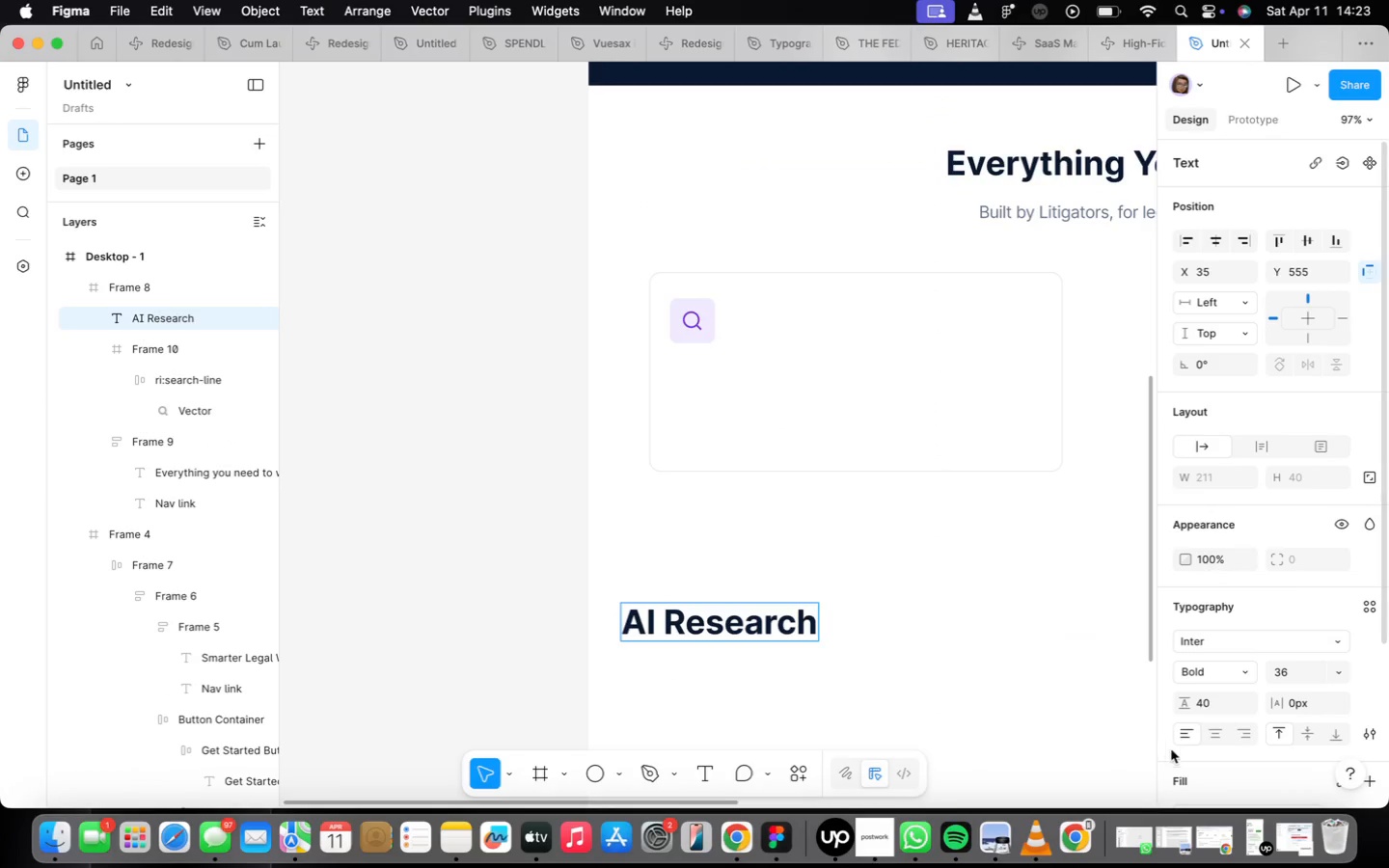 
left_click([881, 837])